 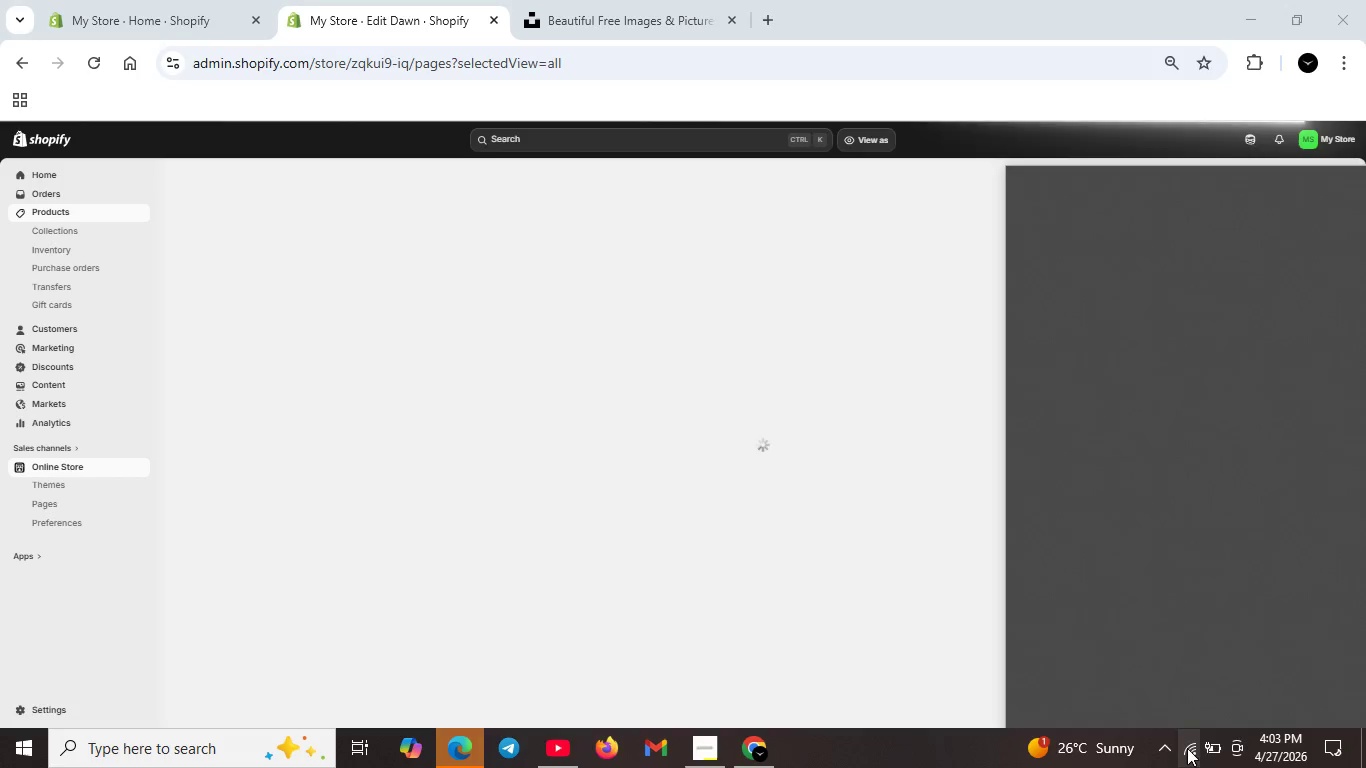 
left_click([1237, 270])
 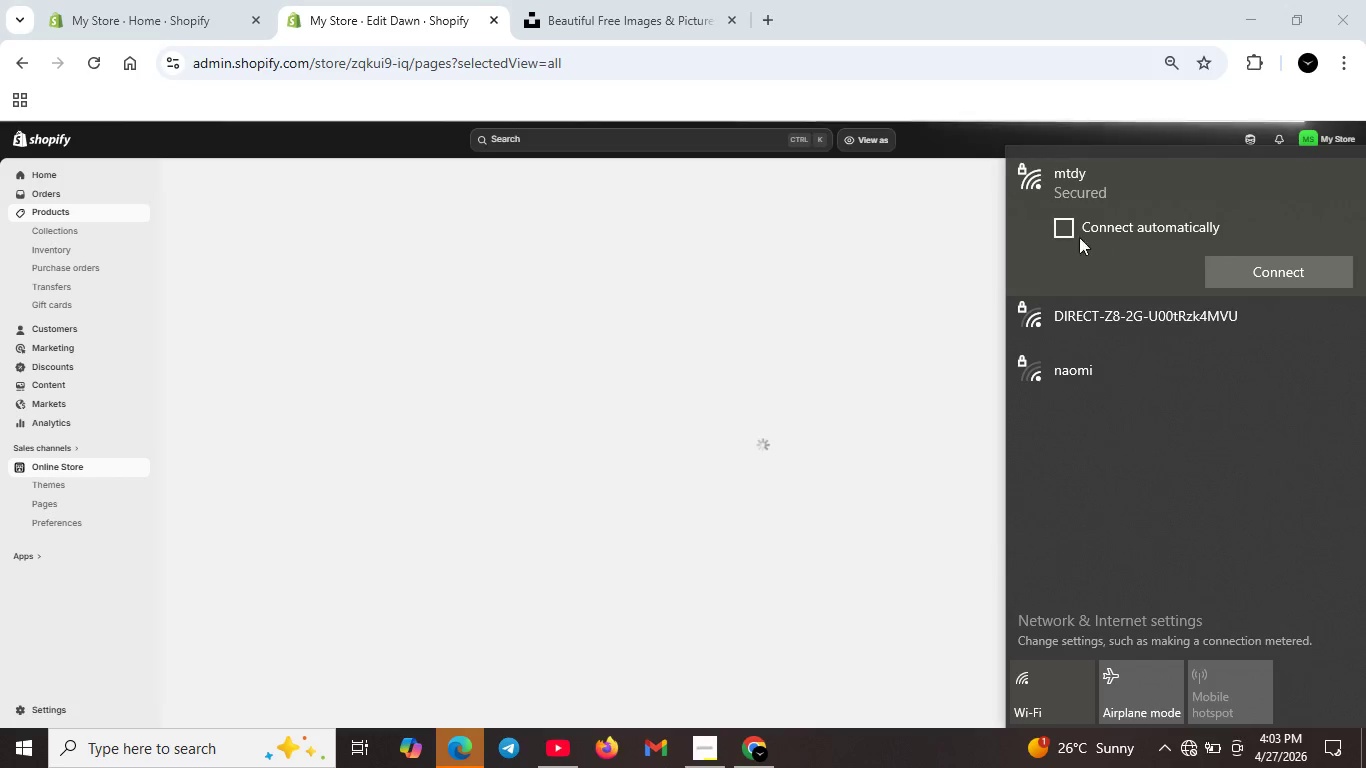 
left_click([1064, 224])
 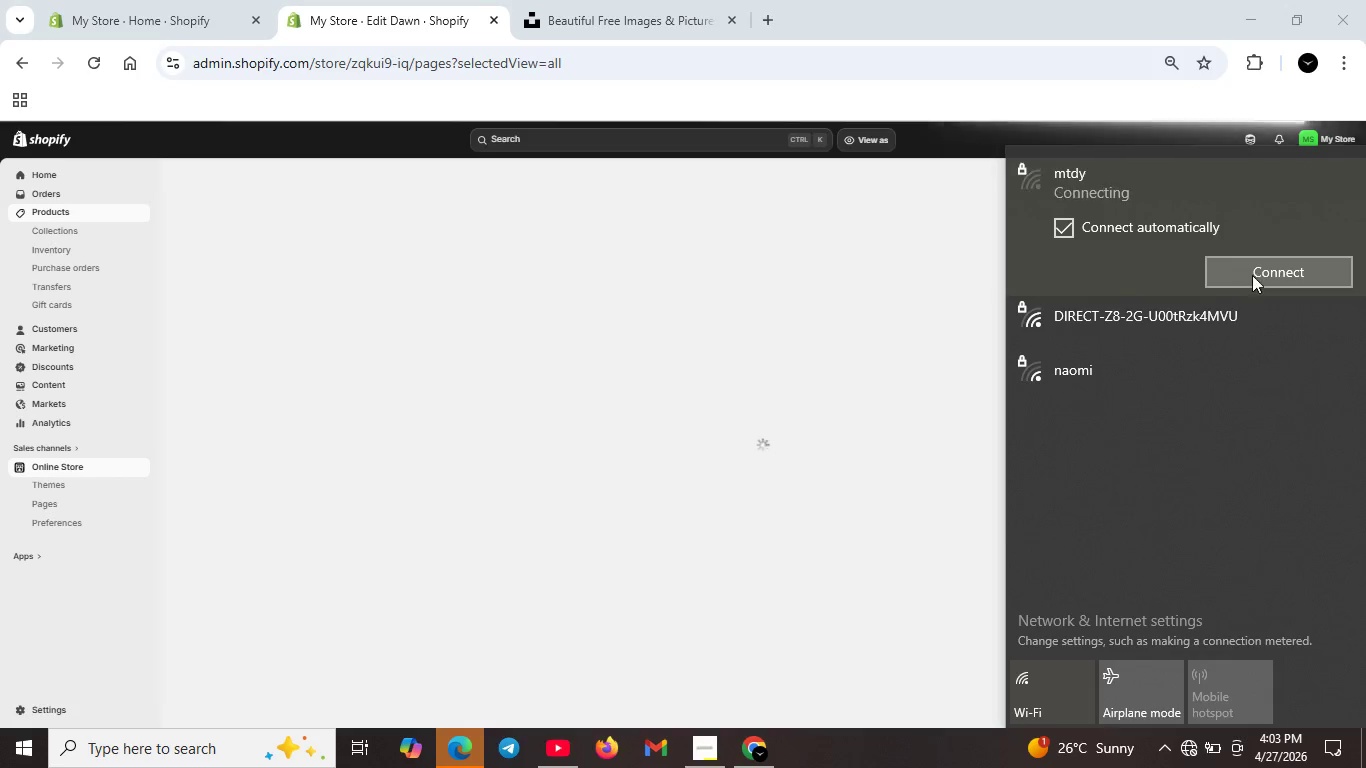 
left_click([1252, 275])
 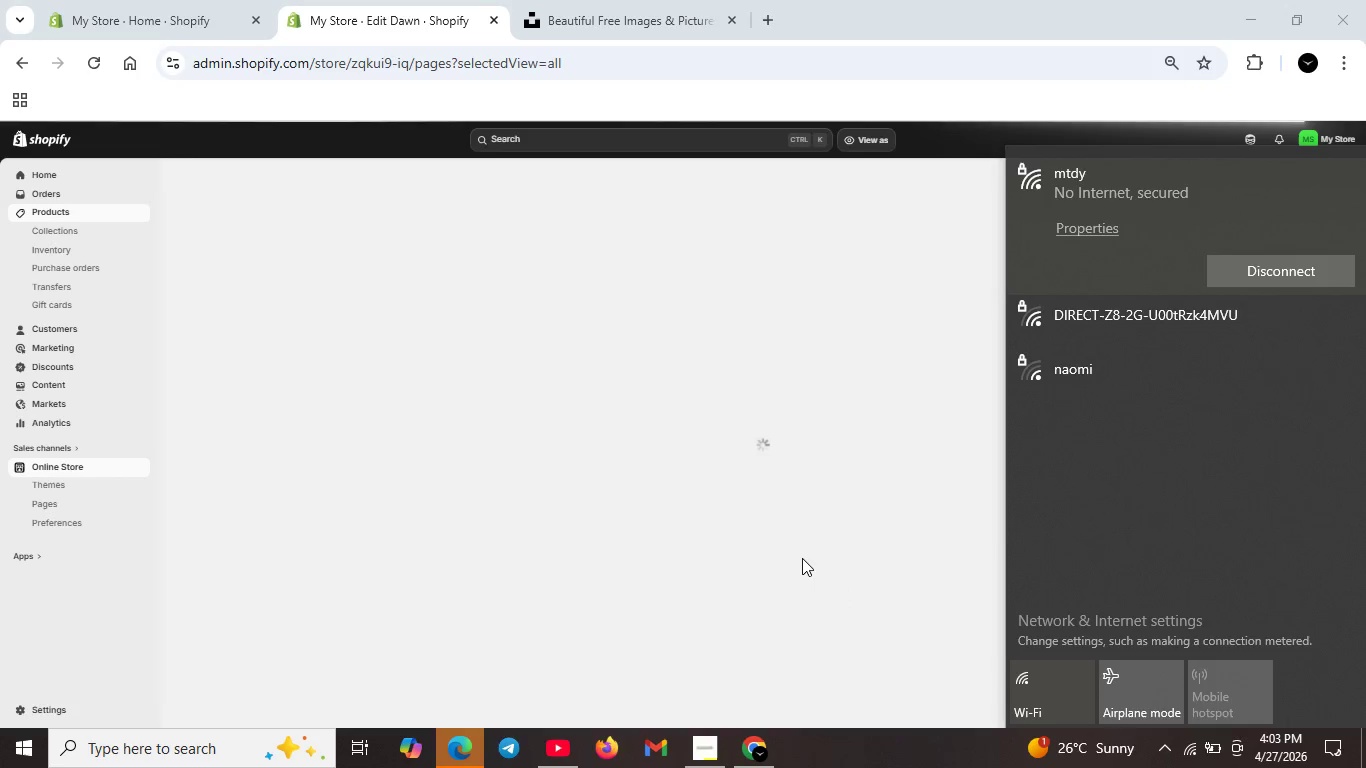 
left_click([778, 566])
 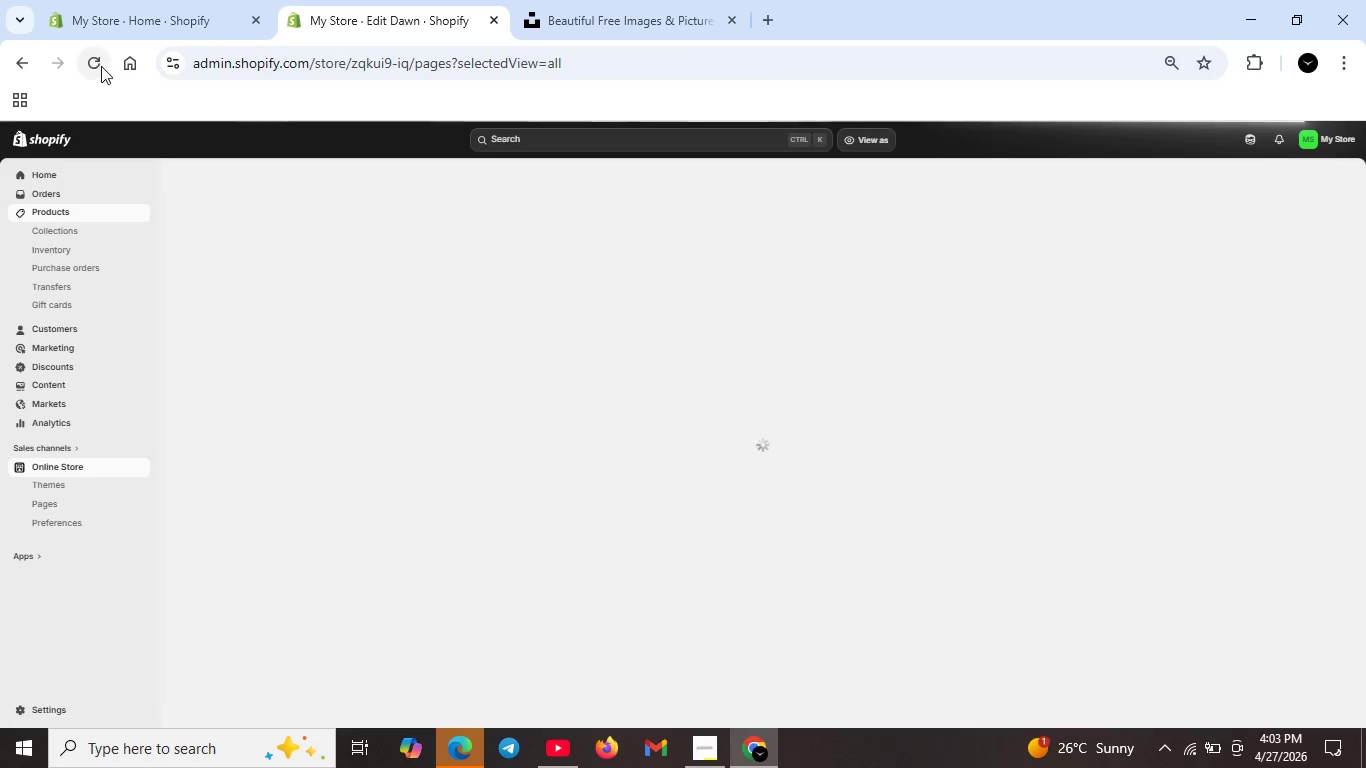 
left_click([99, 65])
 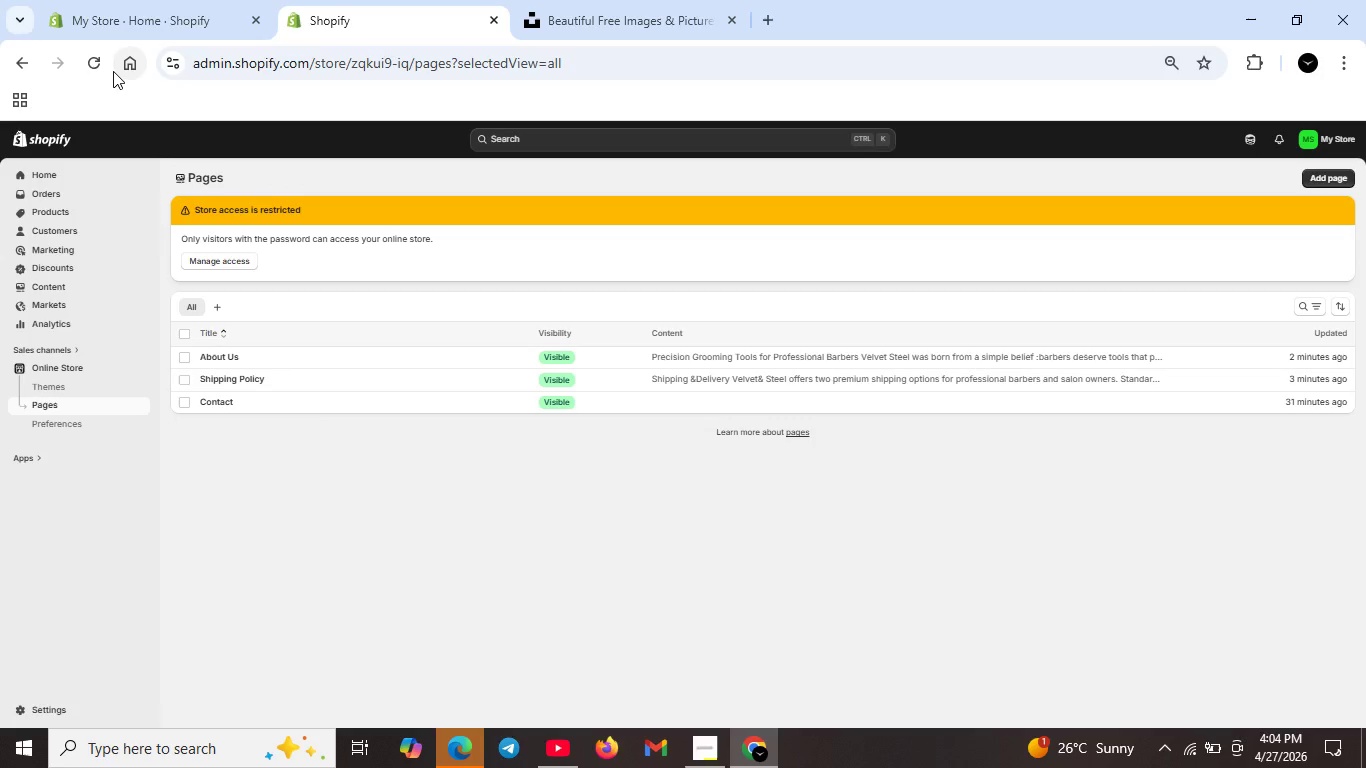 
wait(95.98)
 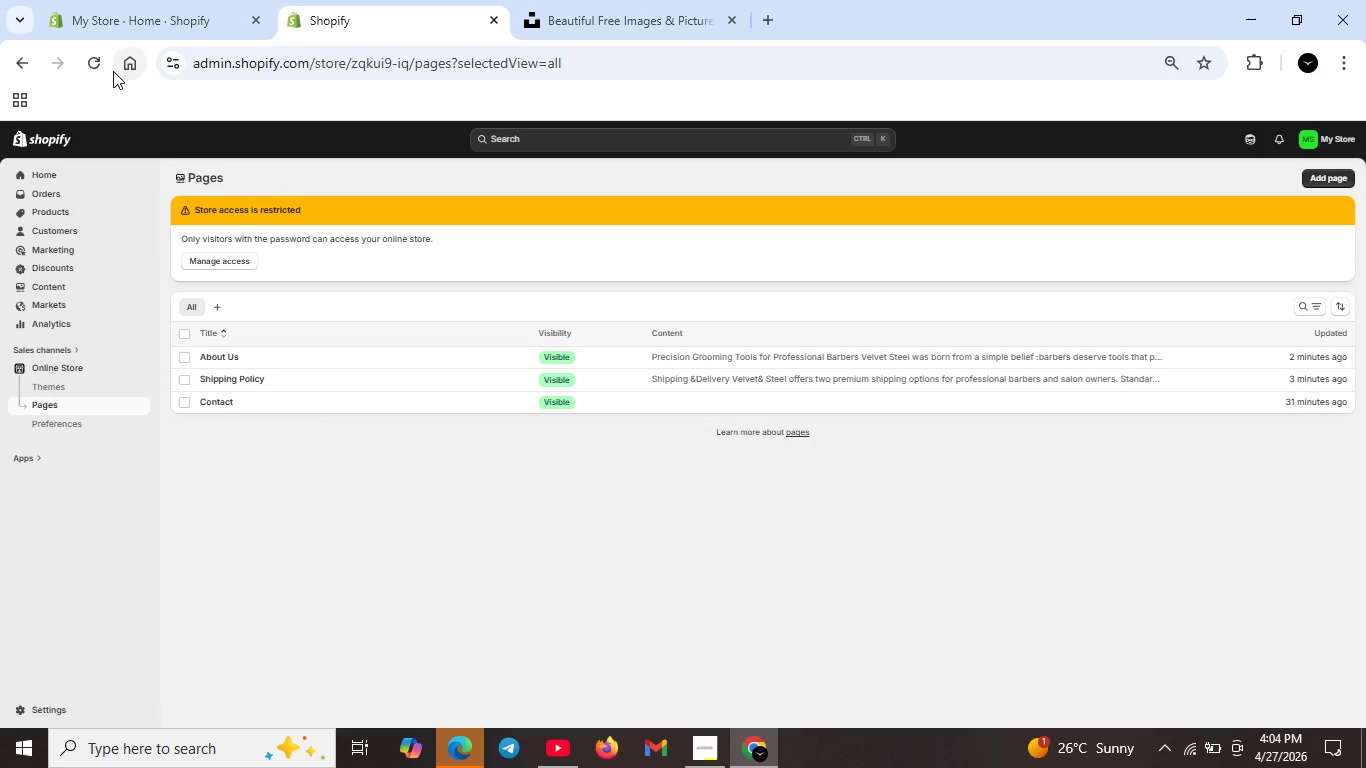 
left_click([94, 213])
 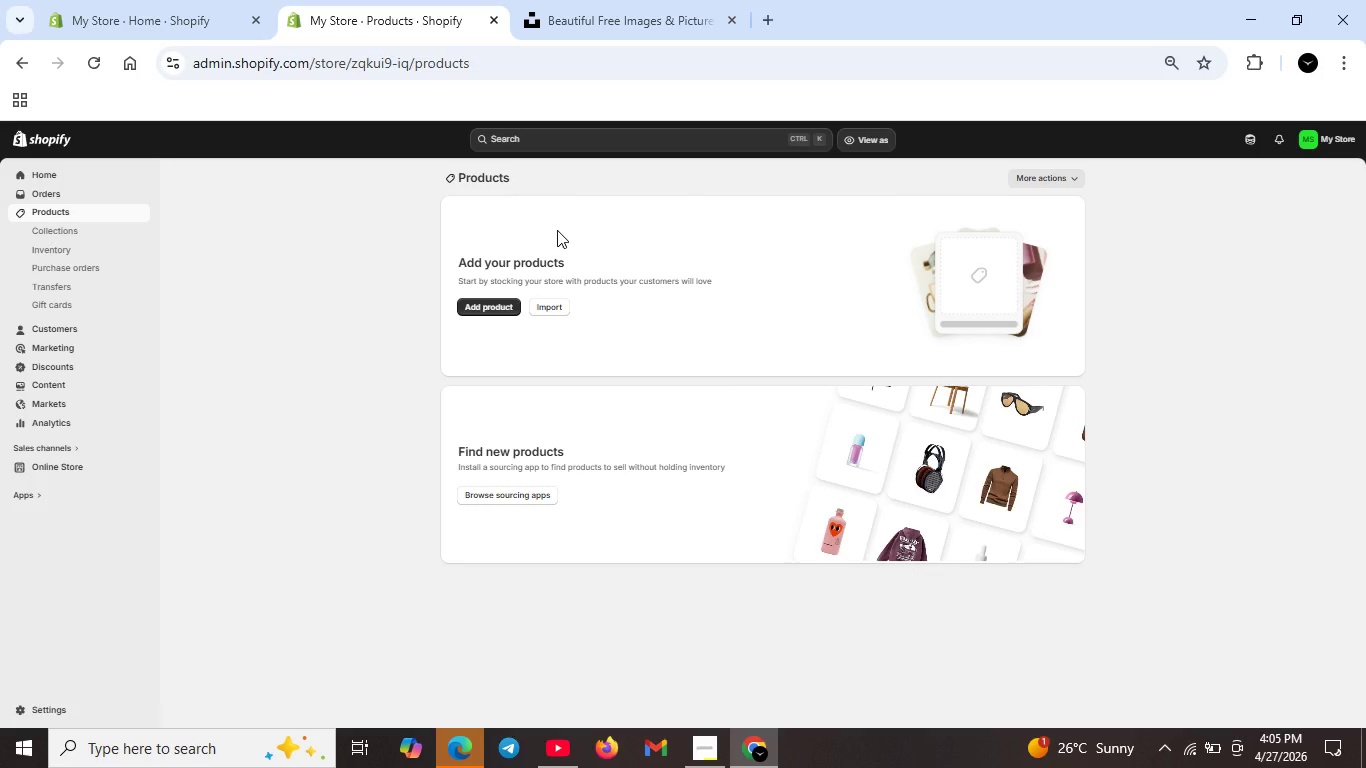 
wait(51.47)
 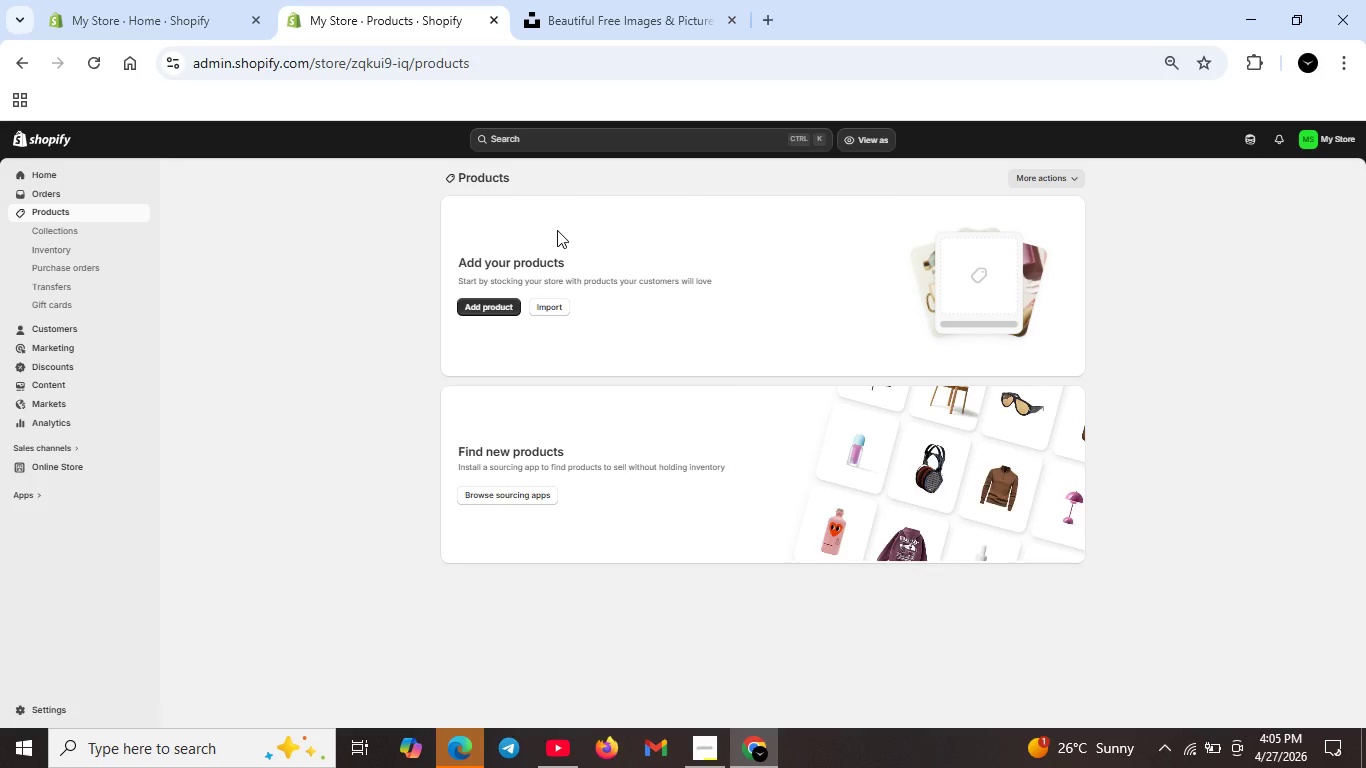 
left_click_drag(start_coordinate=[494, 307], to_coordinate=[499, 311])
 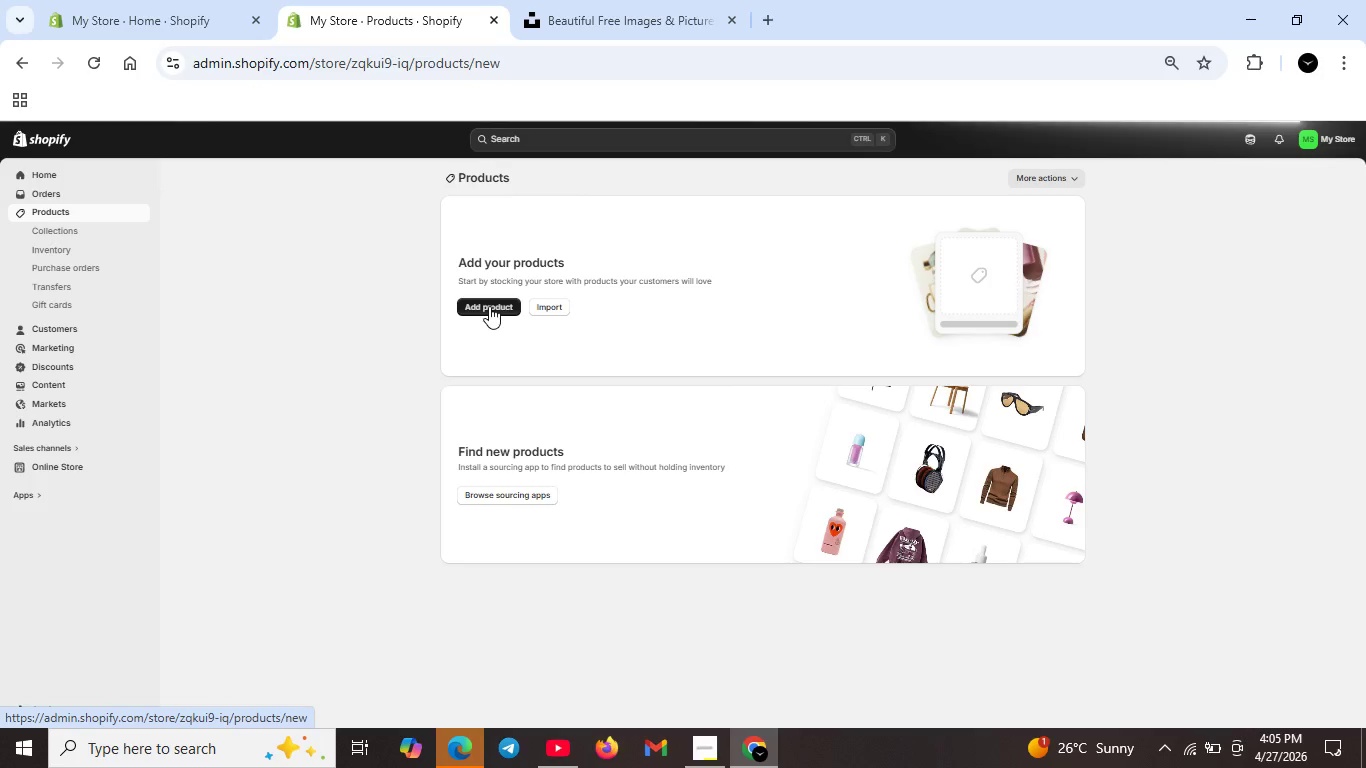 
wait(13.05)
 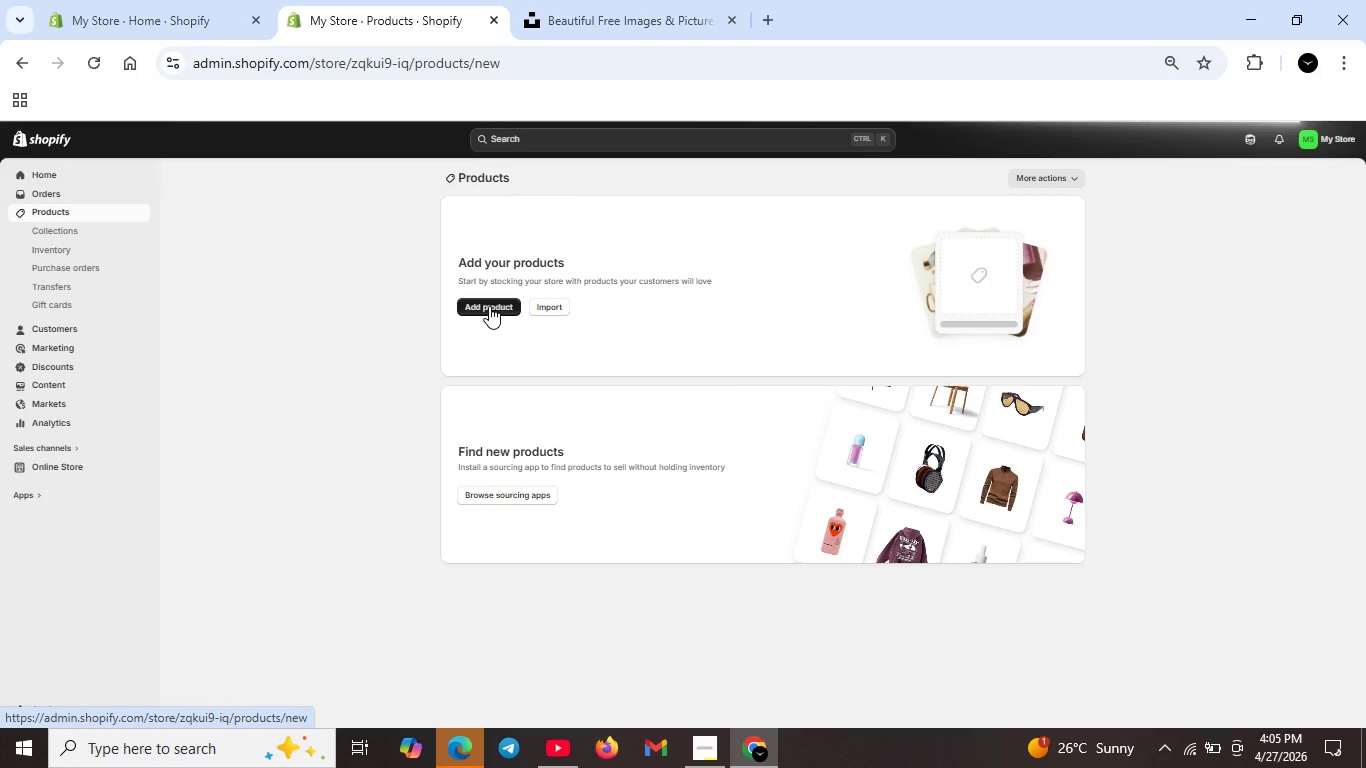 
left_click([518, 233])
 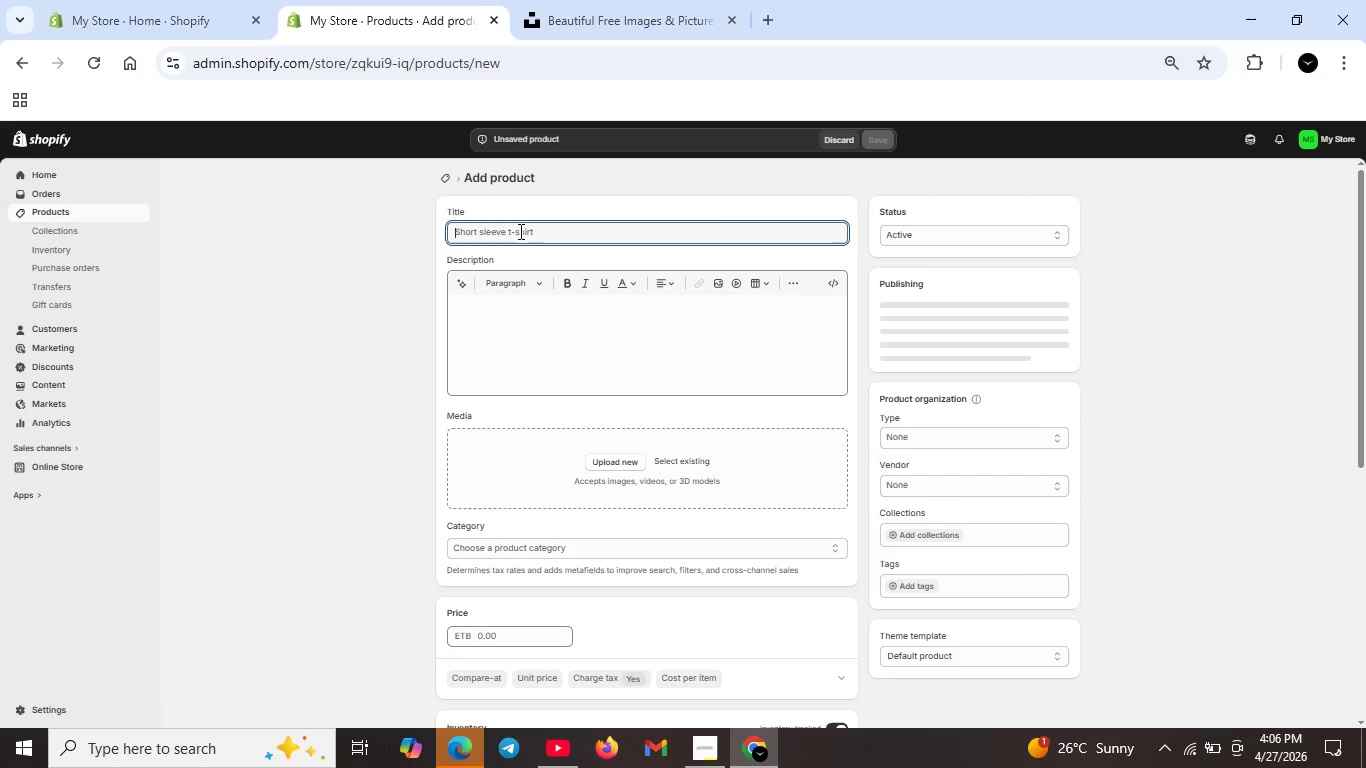 
type(Infrared Scalp stimulator| Professional Laer Therapy for Barbers)
 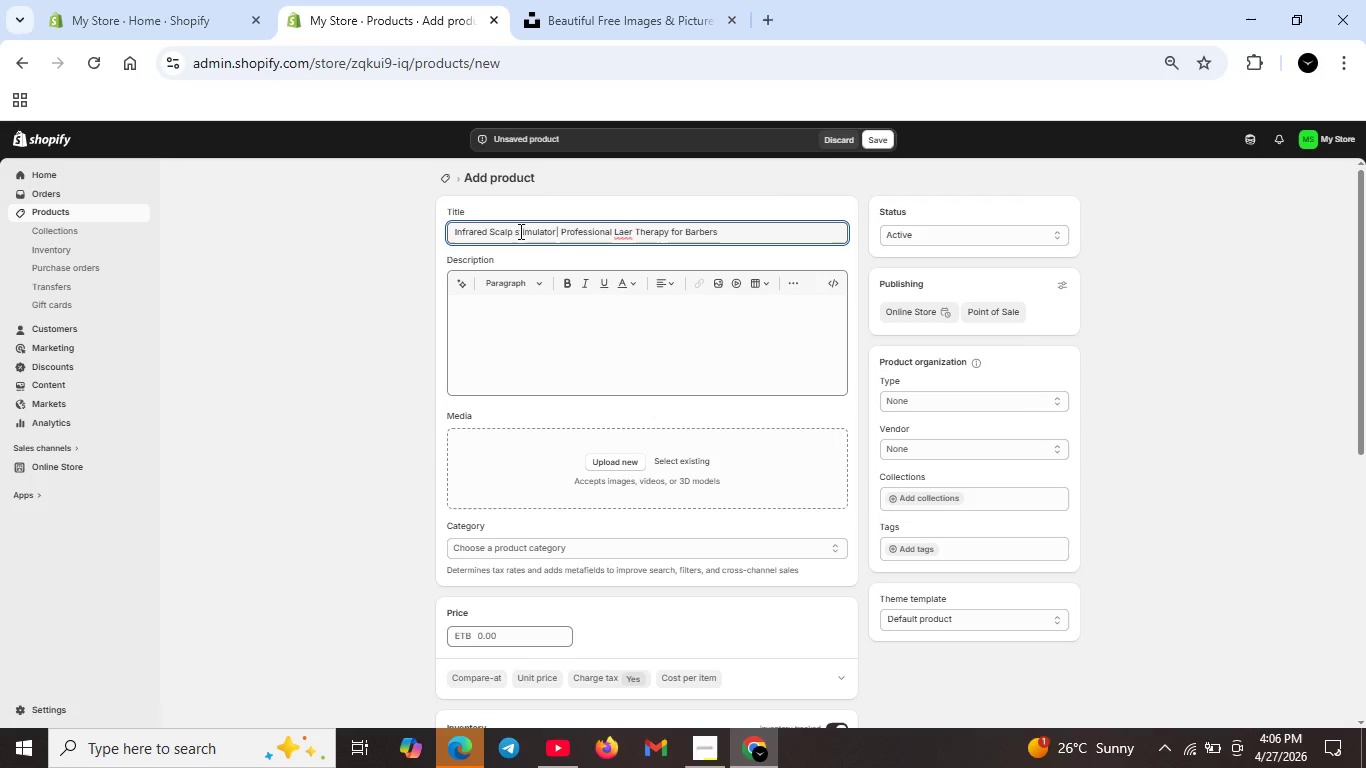 
left_click([624, 231])
 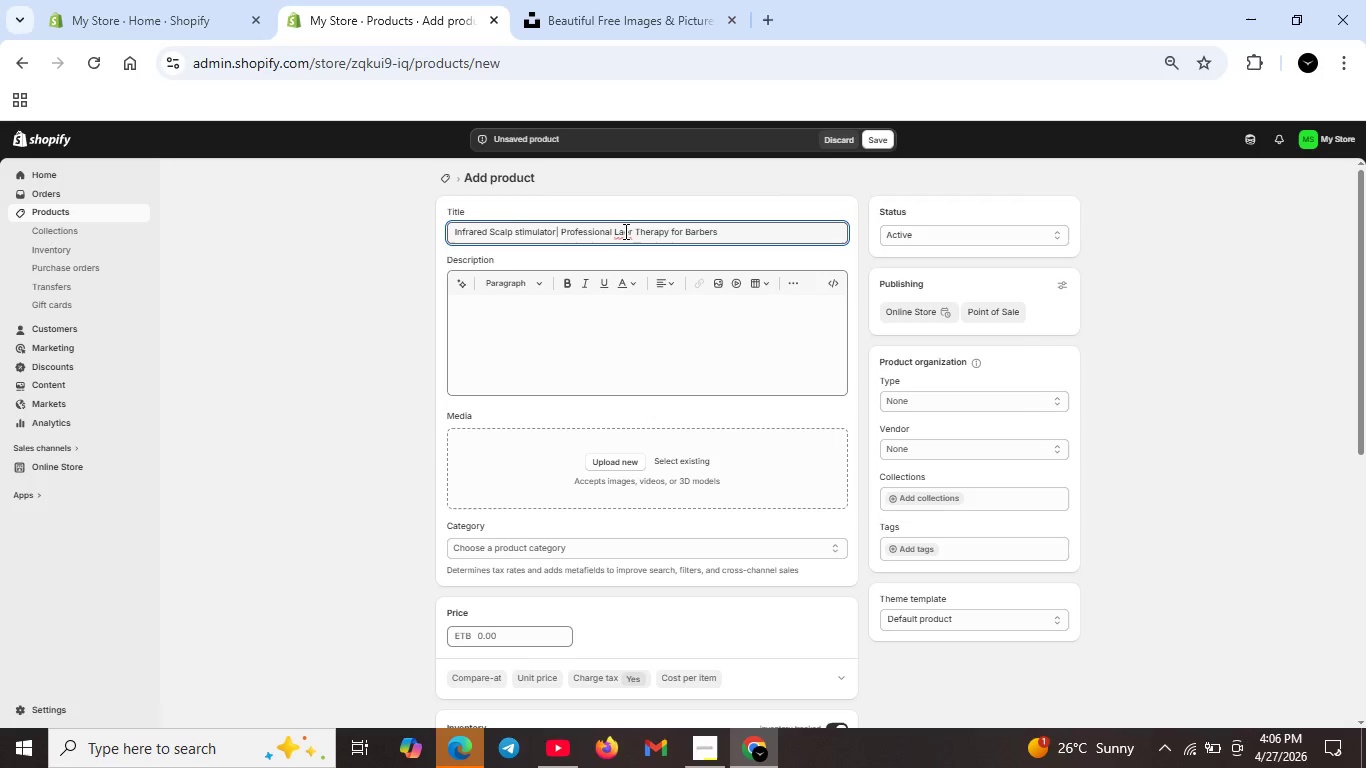 
key(S)
 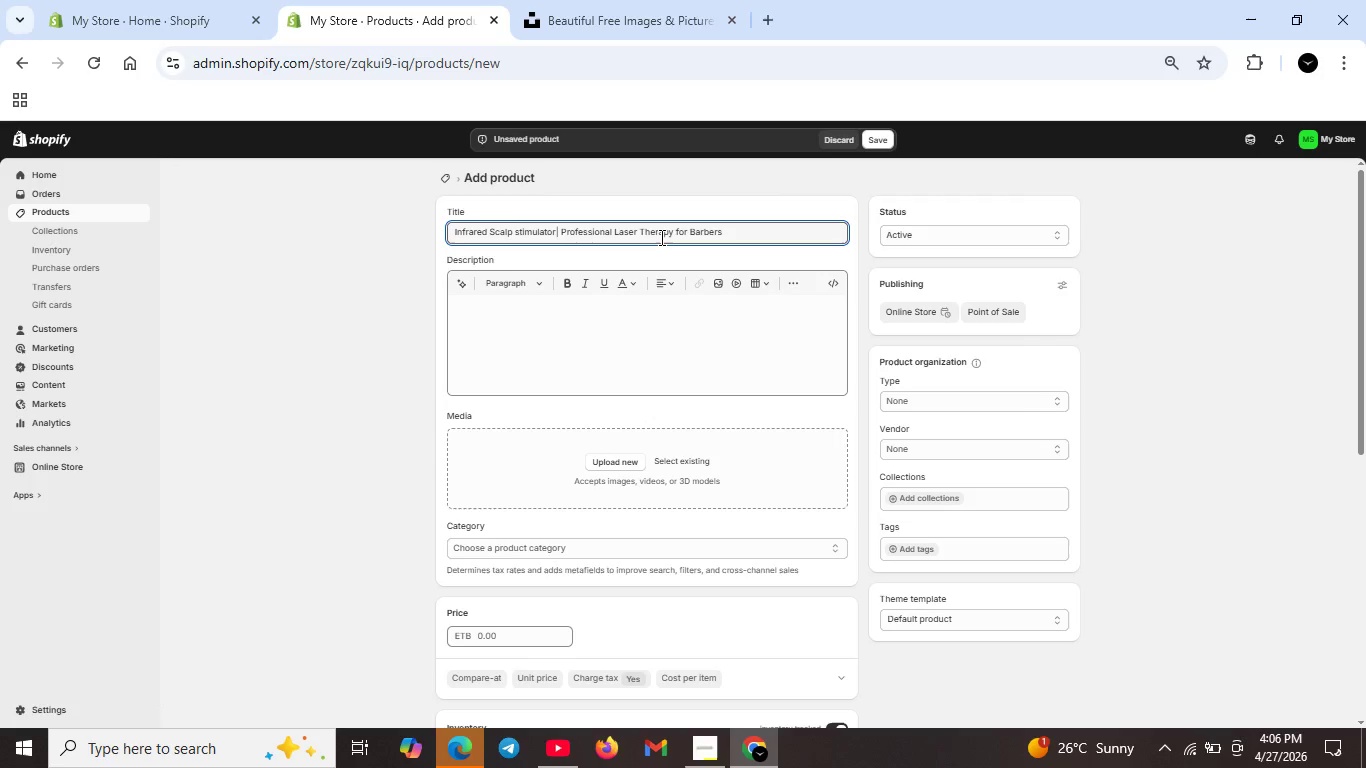 
wait(6.39)
 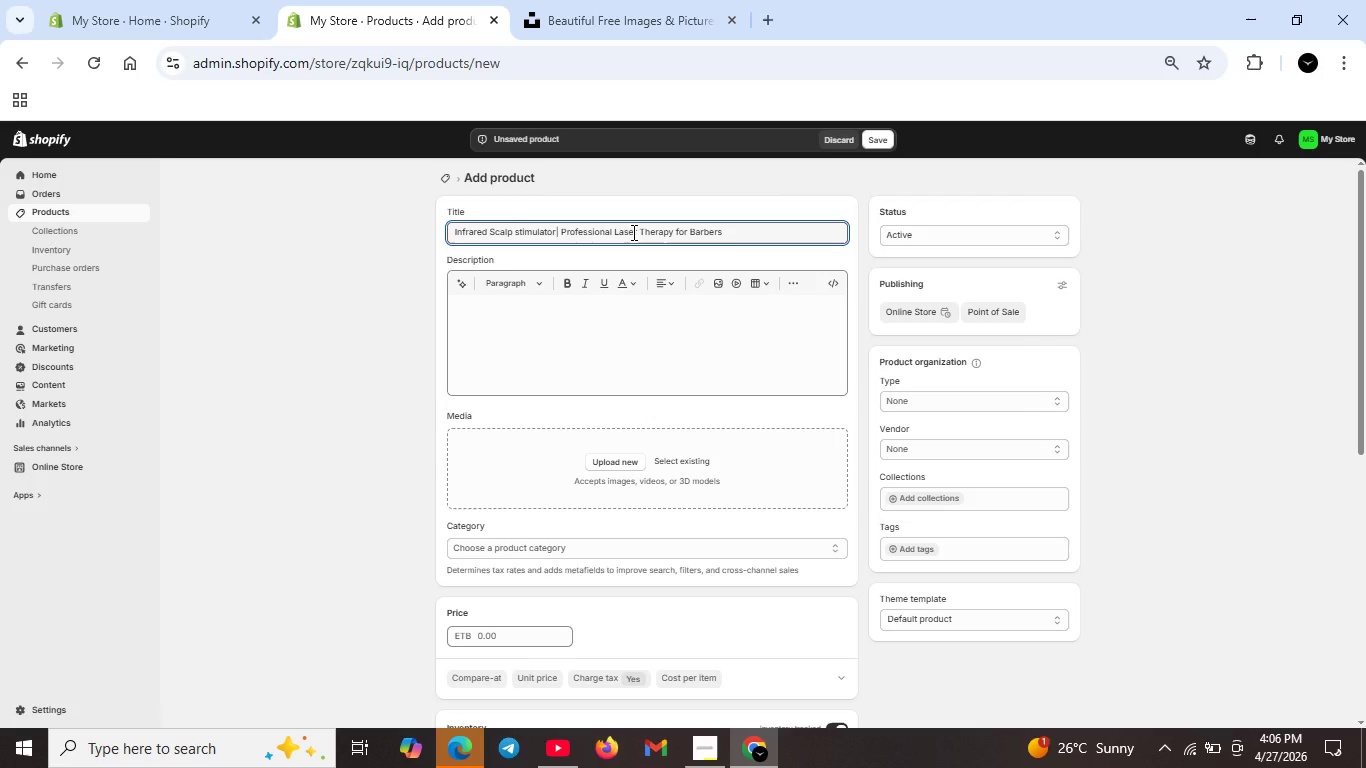 
left_click([611, 317])
 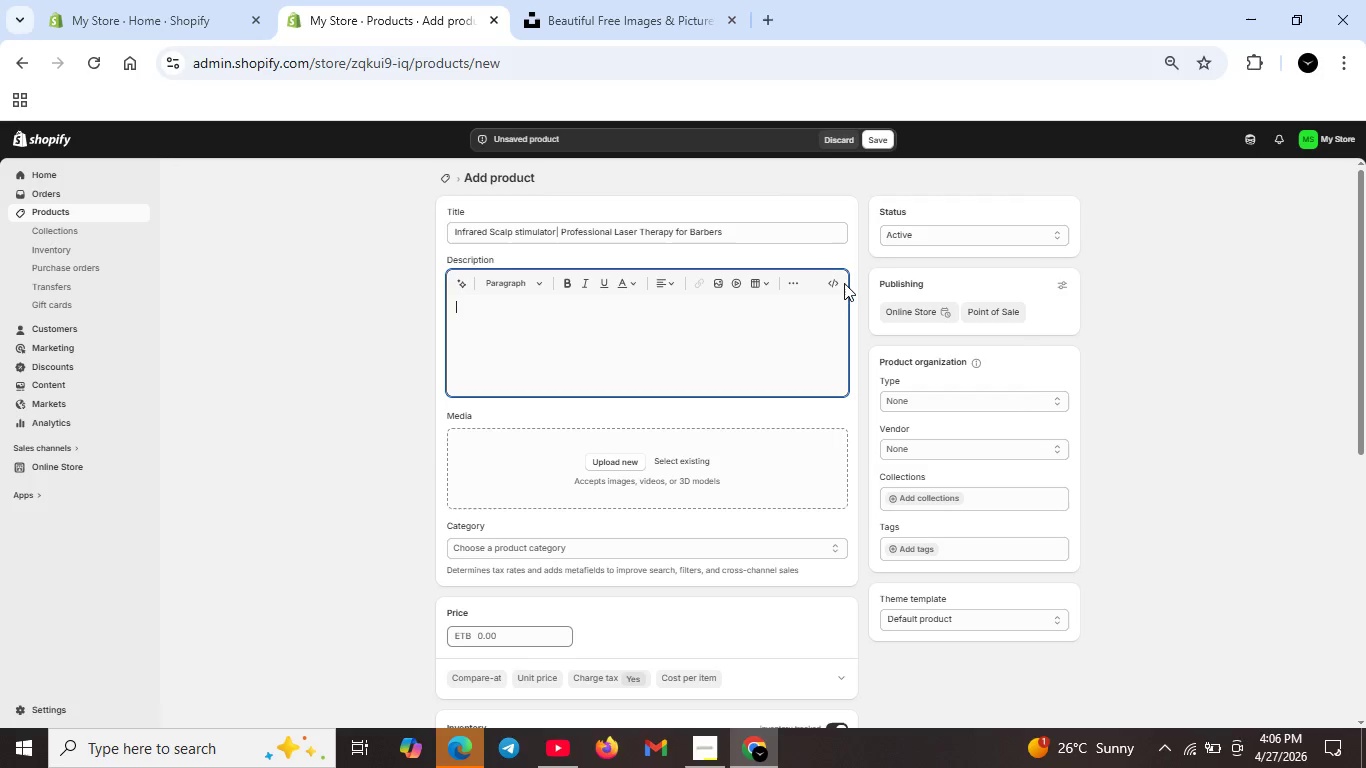 
left_click([836, 280])
 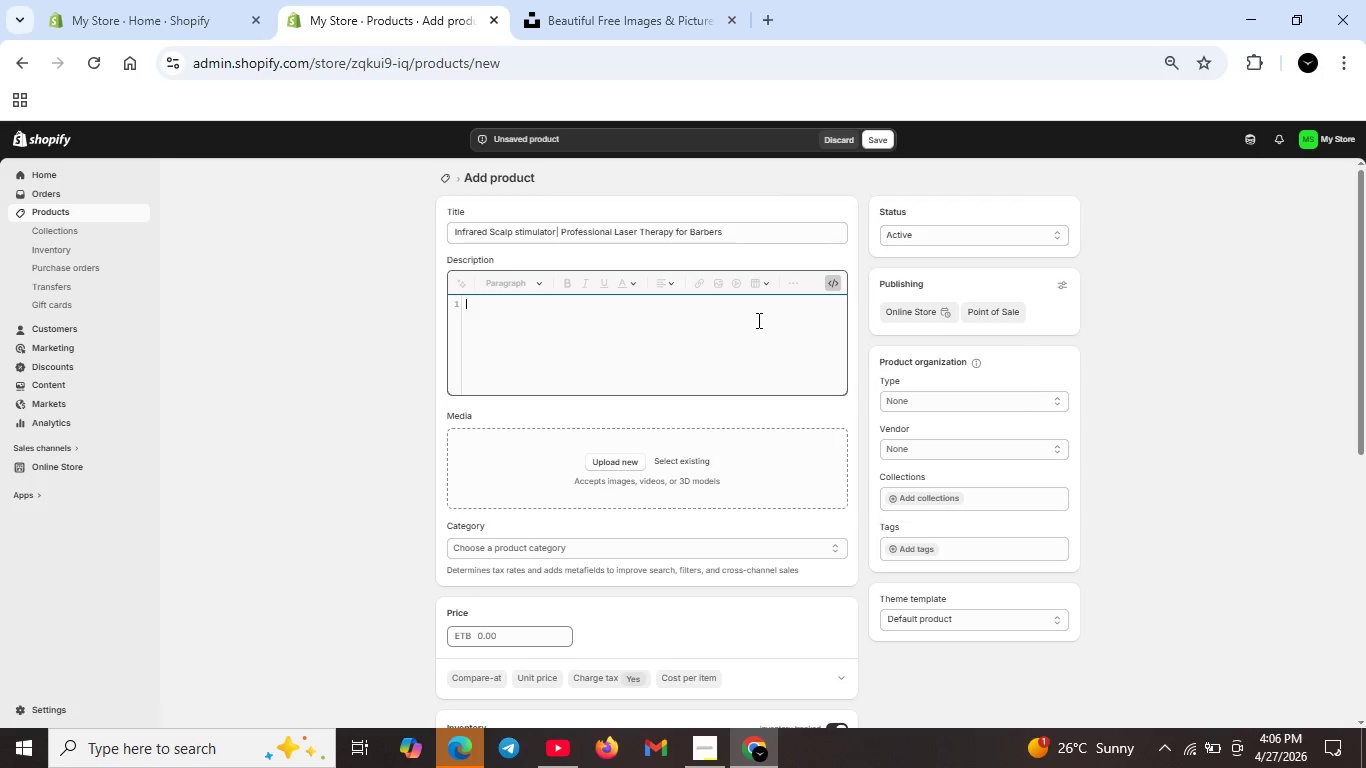 
type(<h2>Advanced Infrared Thhera)
key(Backspace)
key(Backspace)
key(Backspace)
key(Backspace)
key(Backspace)
type(erapy dor Scalp Health</h2>)
 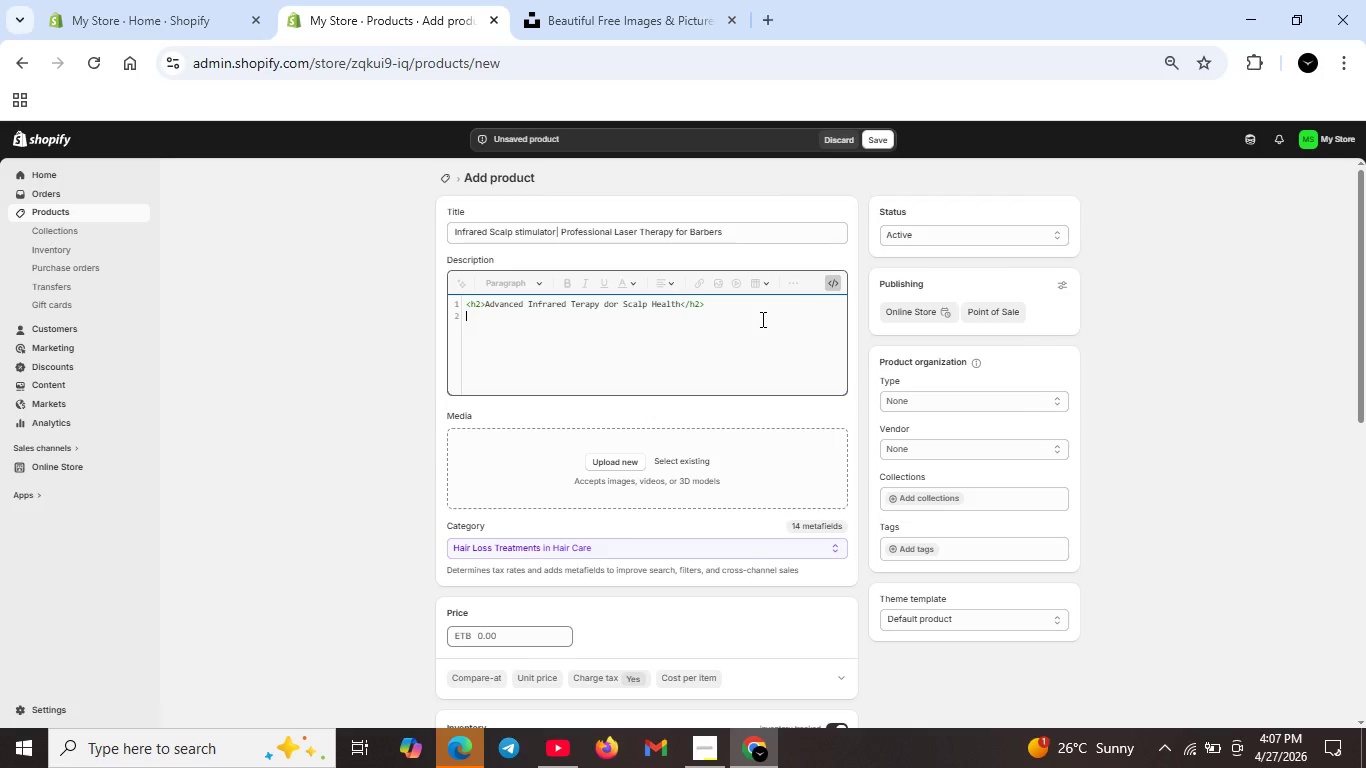 
 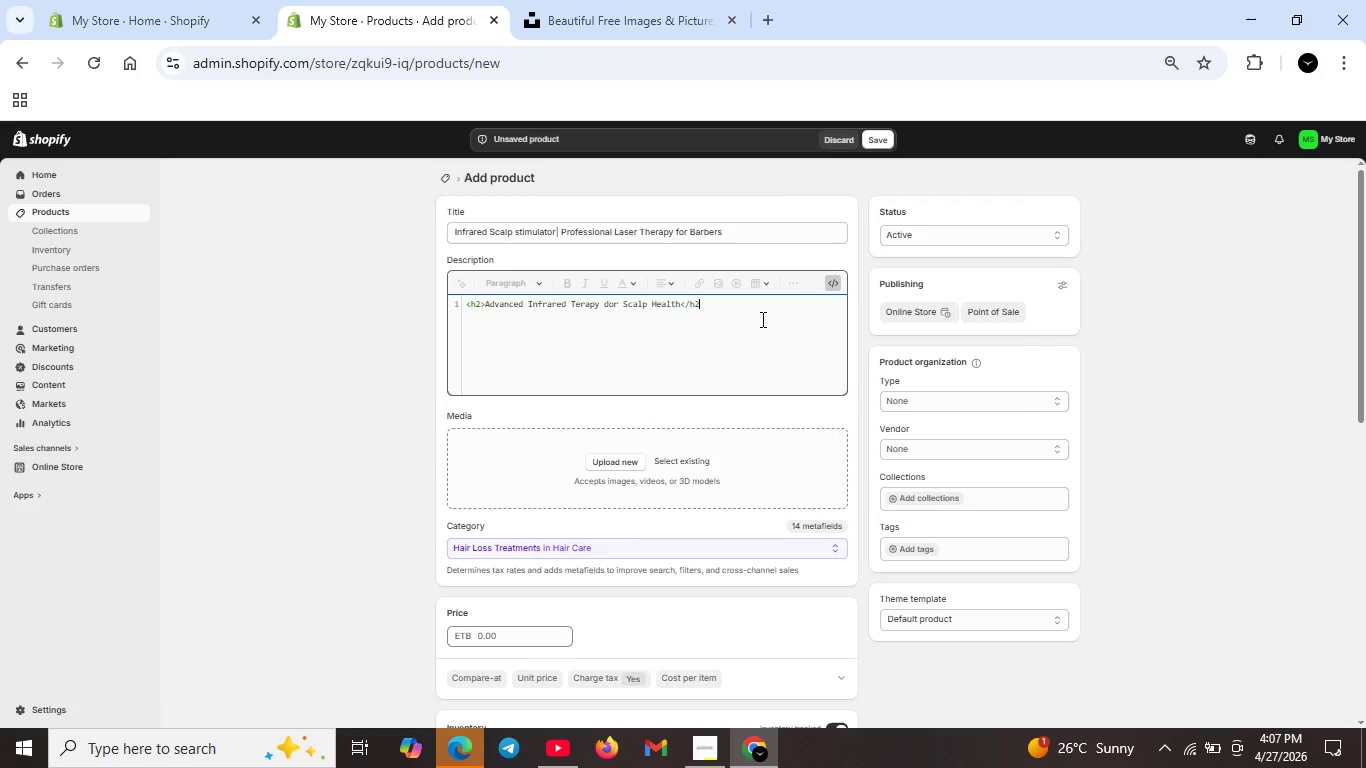 
key(Shift+Enter)
 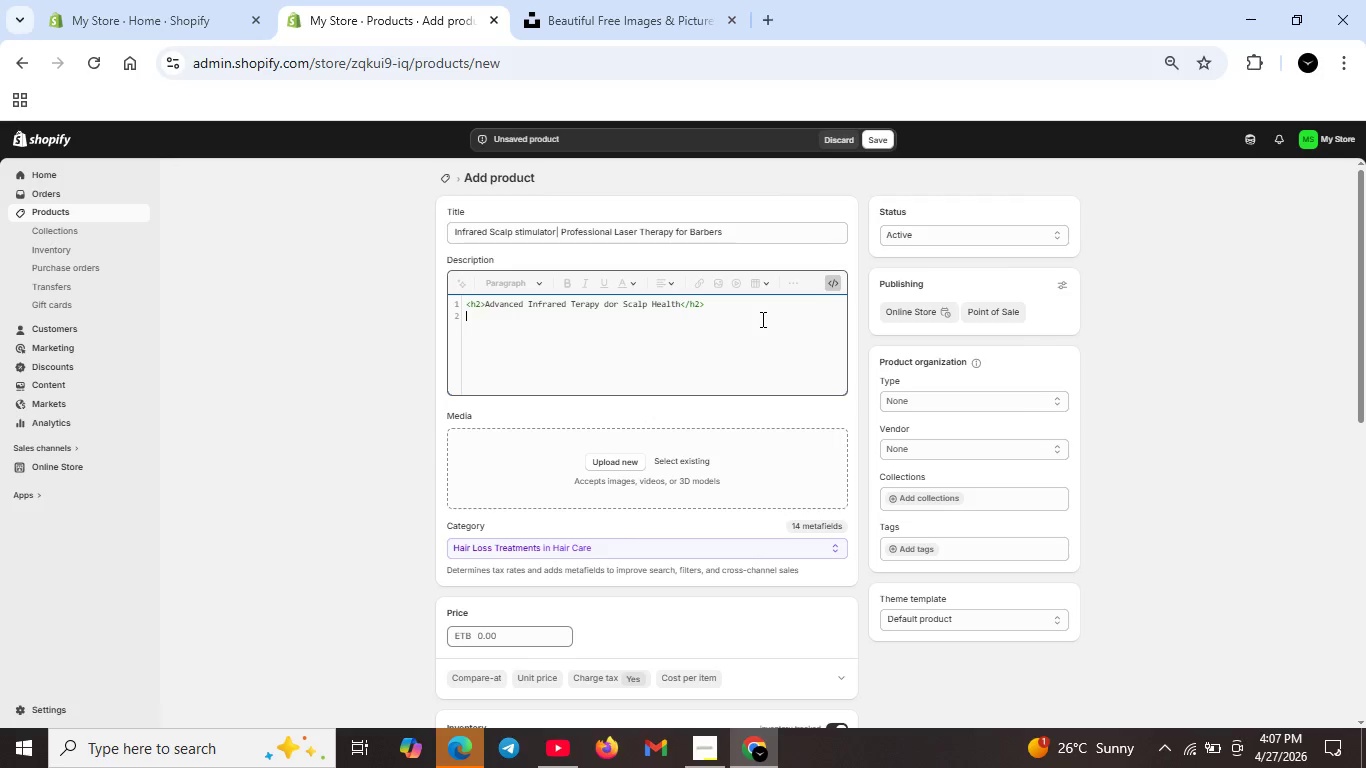 
type(<p.Professional -grade infrard scalp stimulator designed for barbers for barbershopand cinics.Uses low-level laser therapy )
 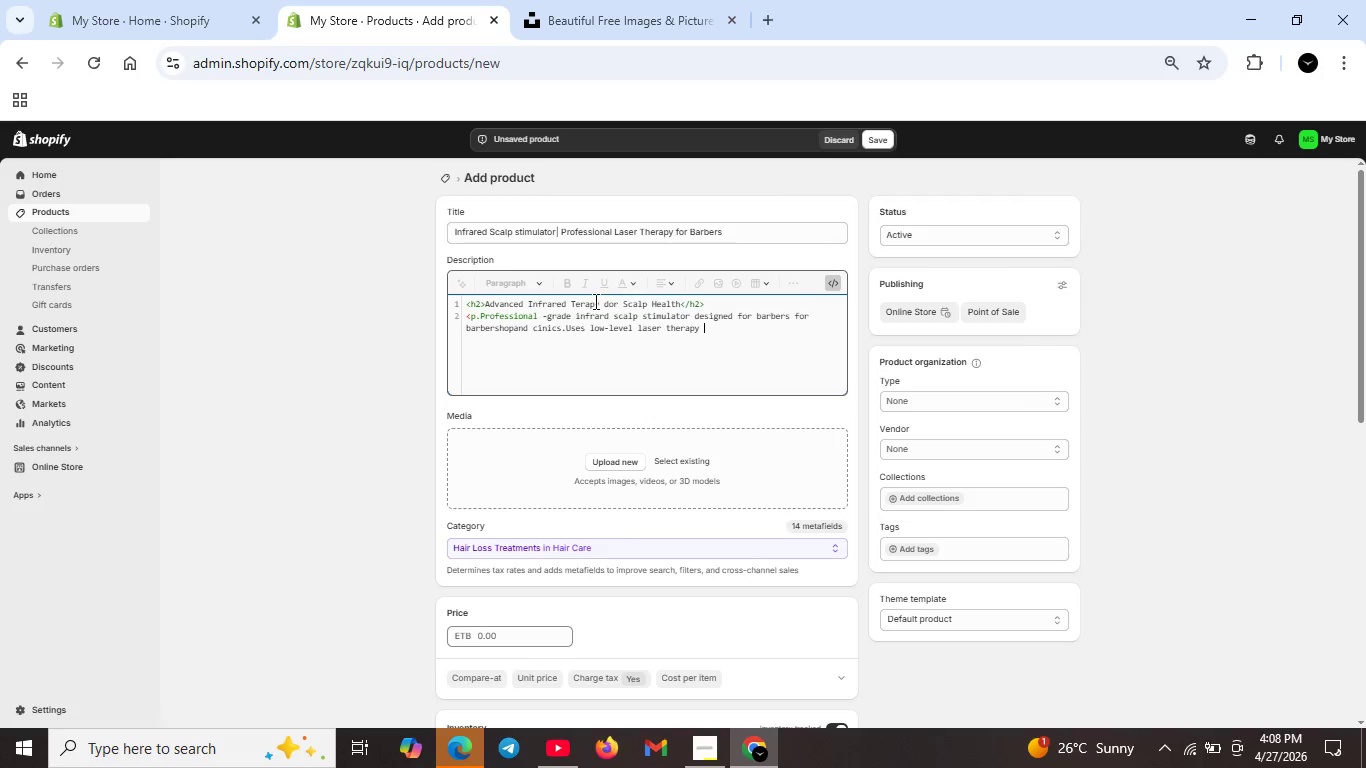 
left_click([575, 303])
 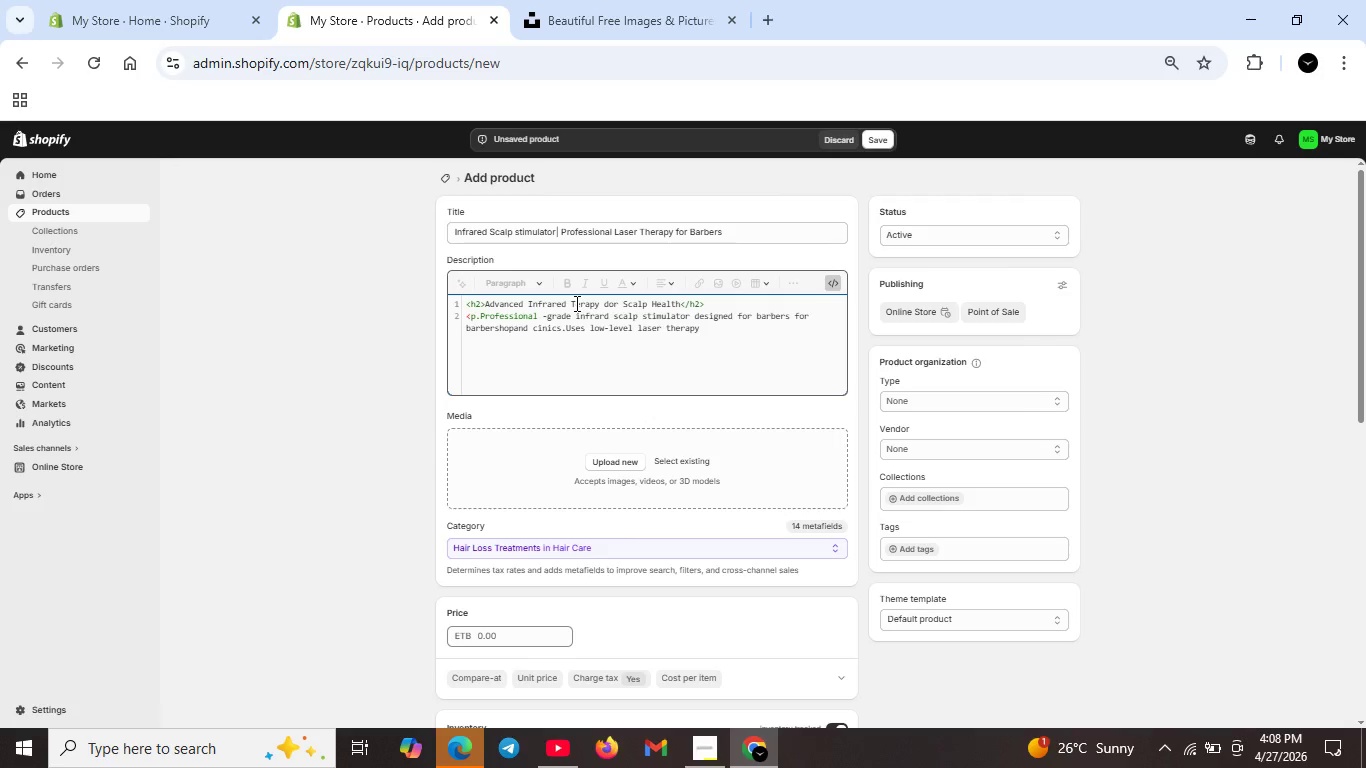 
key(H)
 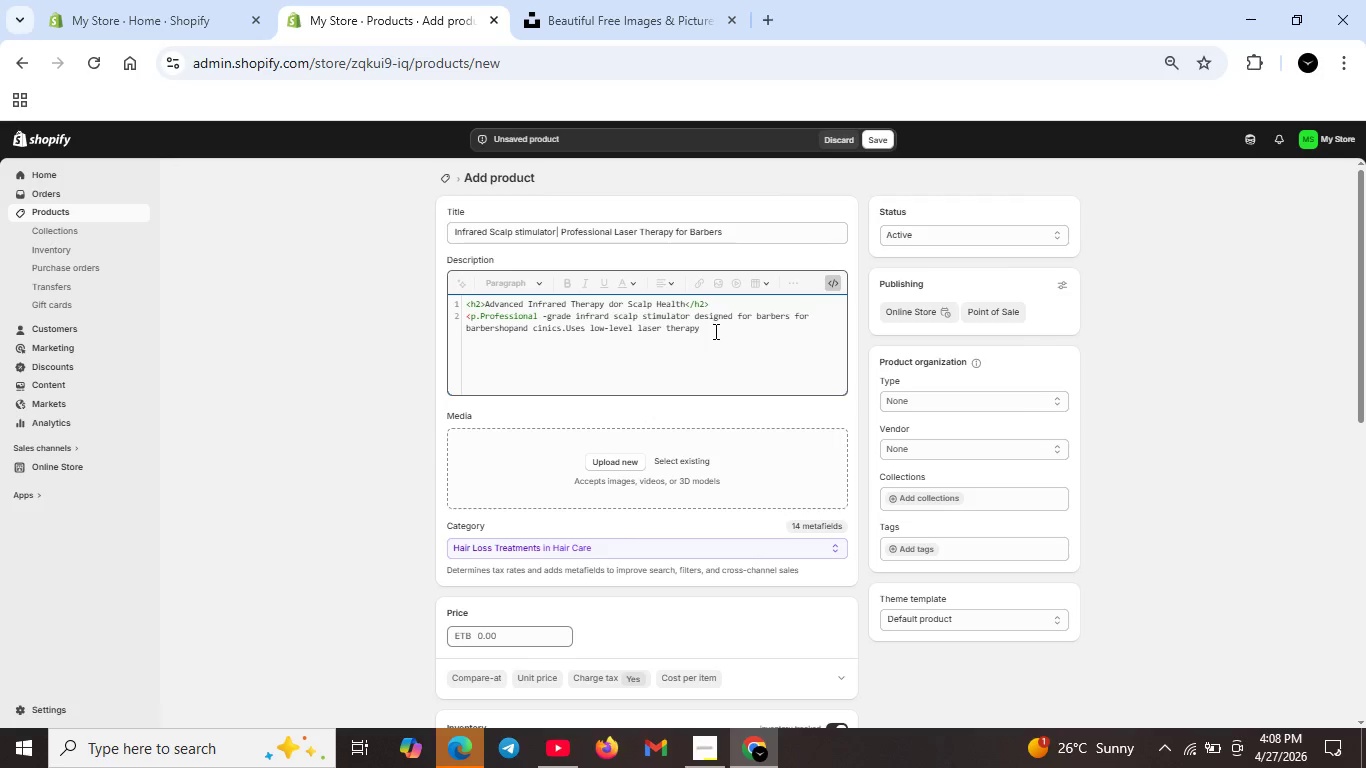 
left_click([714, 331])
 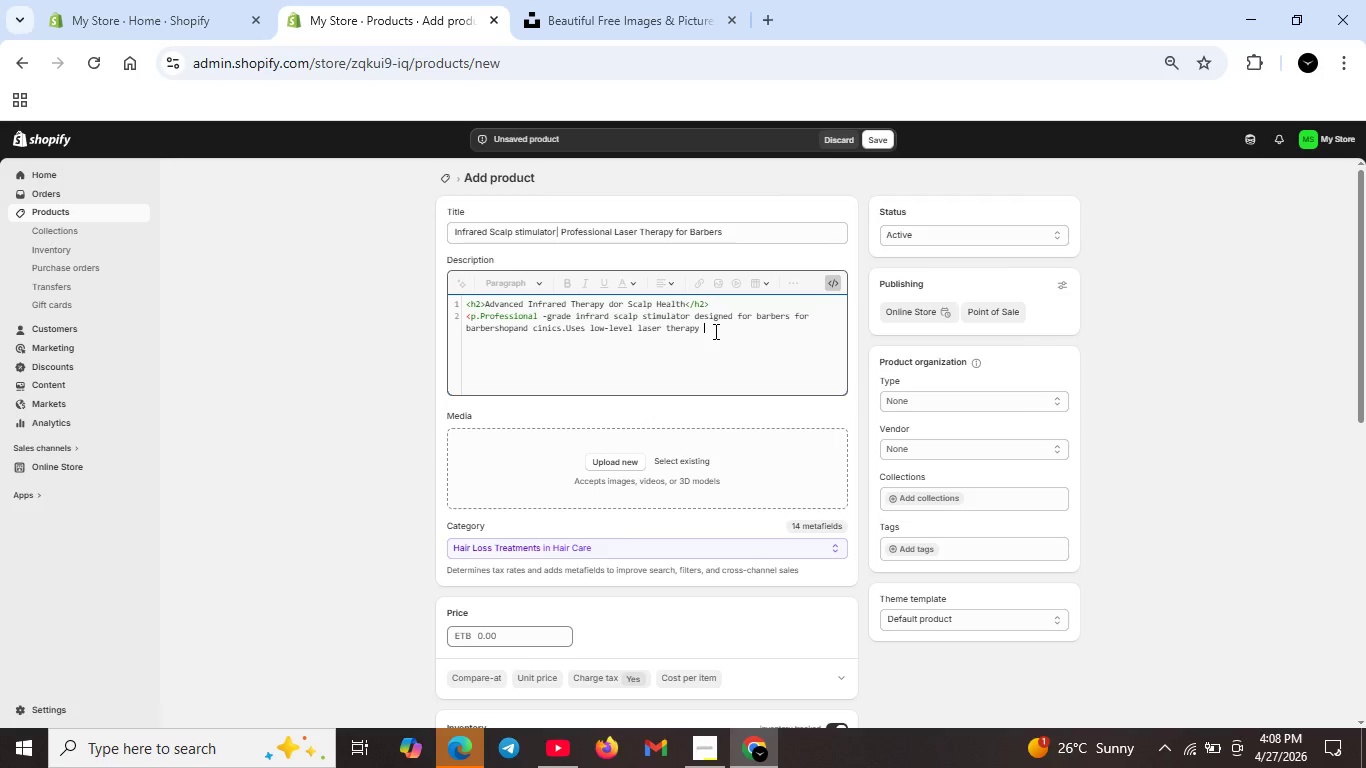 
type( to increase blood flow and promote hair follicles treatmenst)
key(Backspace)
key(Backspace)
type(ts.</p>)
 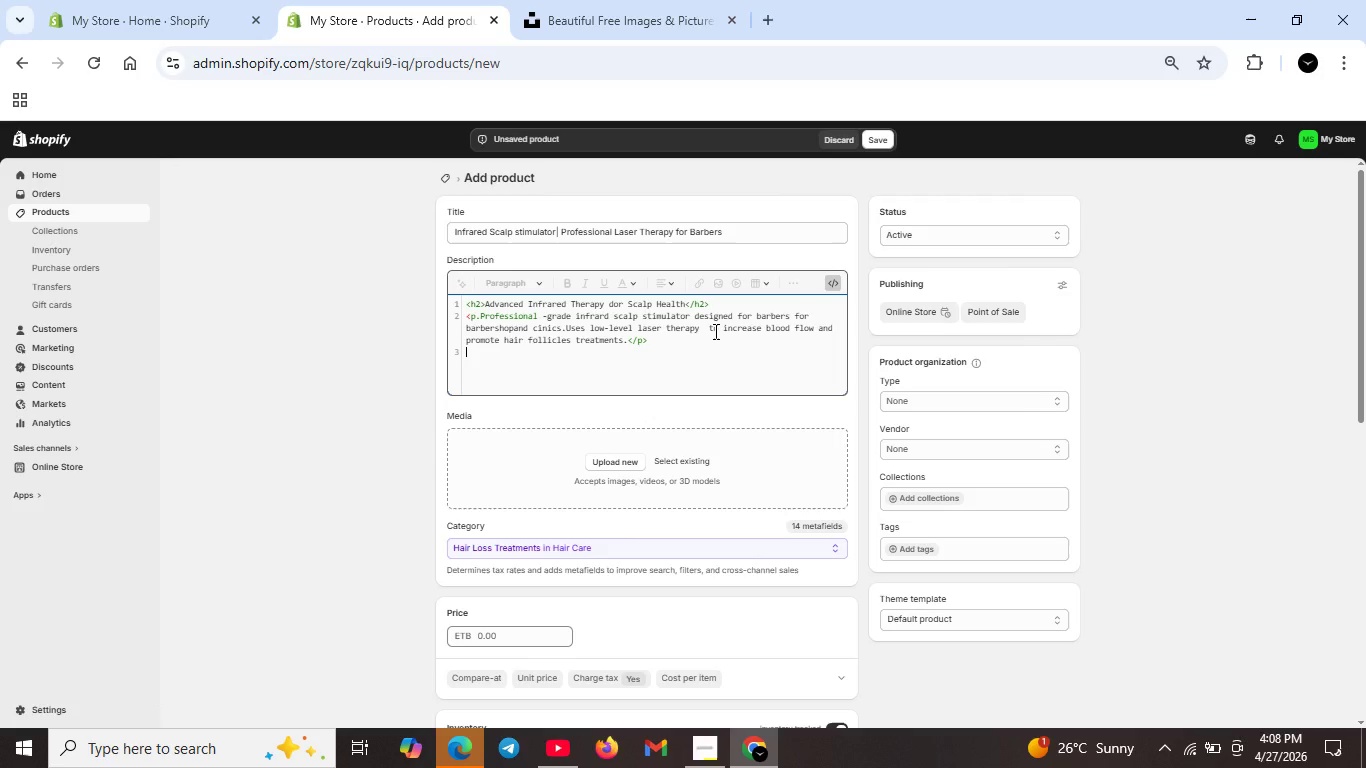 
 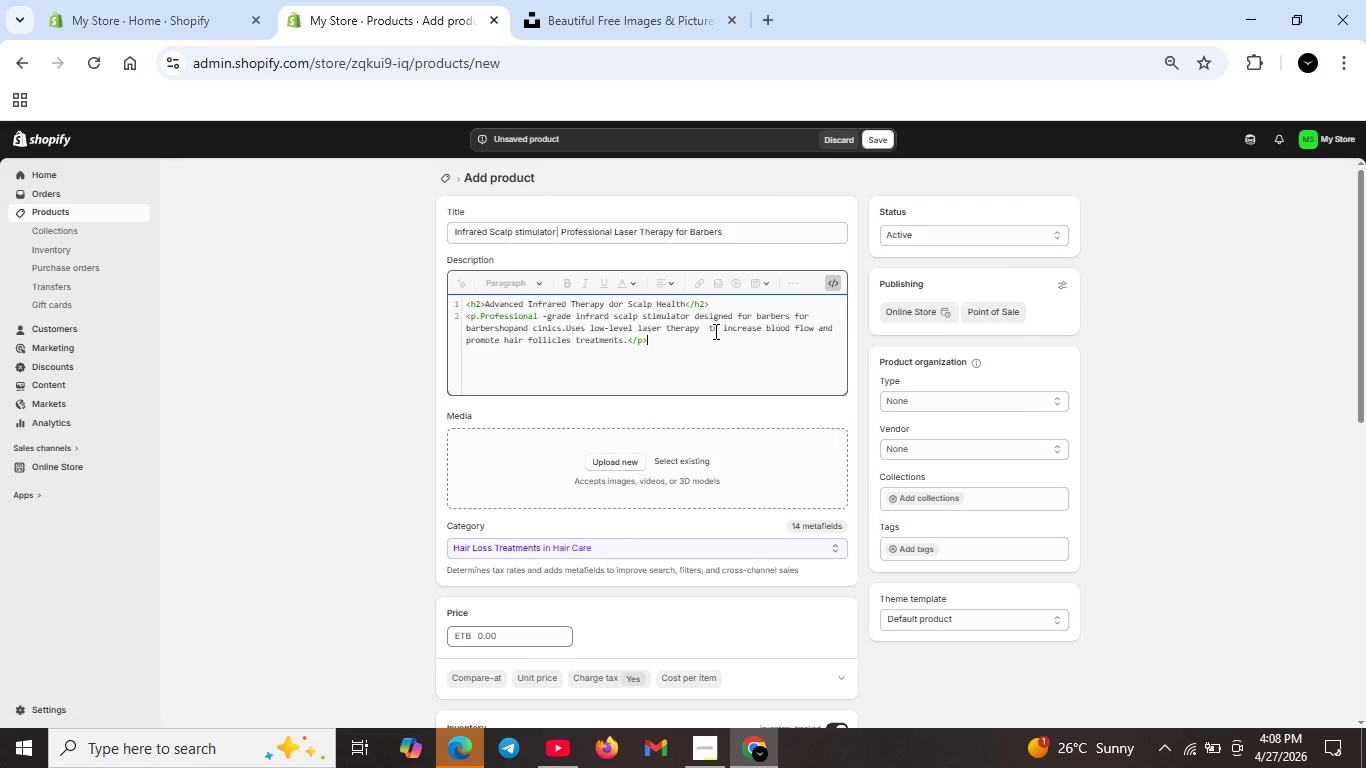 
key(Shift+Enter)
 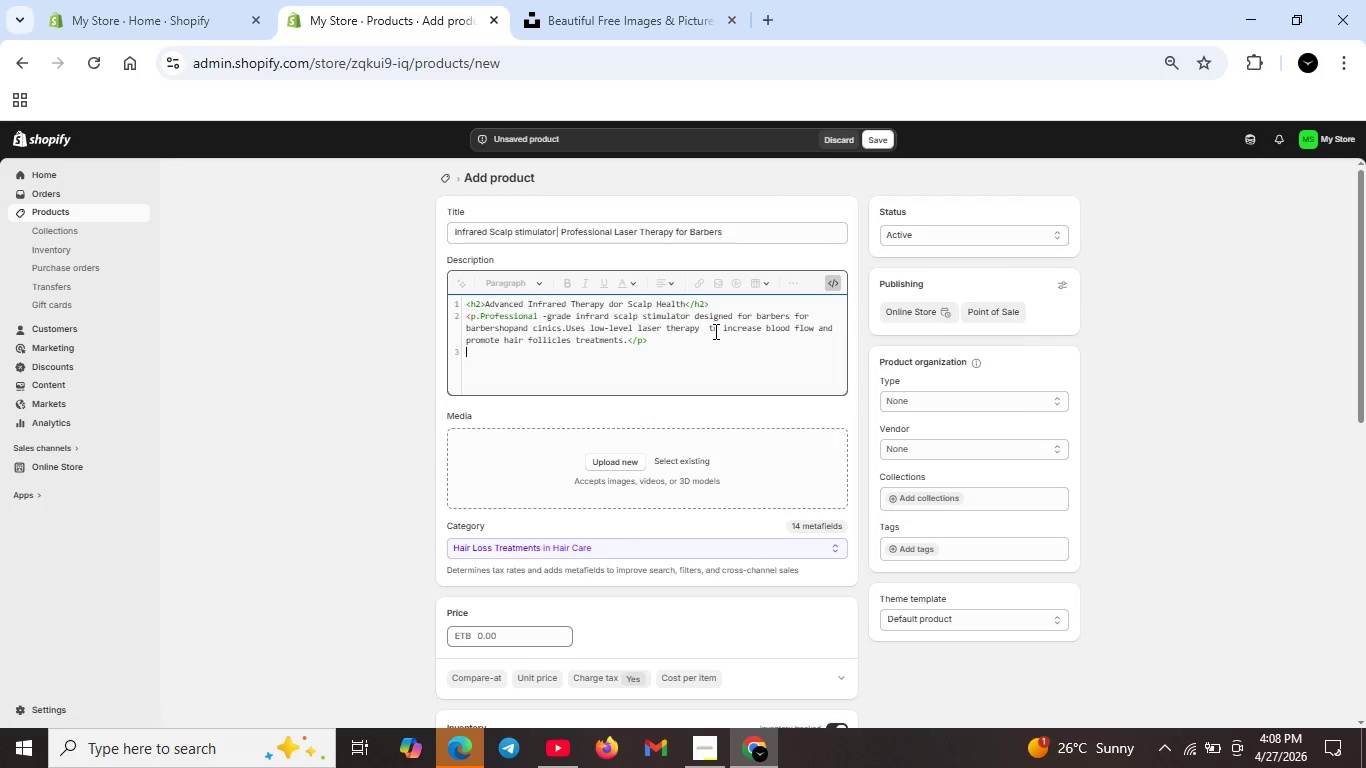 
type(<<p)
key(Backspace)
key(Backspace)
type(p>Unlike cheap consumer devices , our clinical -srengt modeldelivers 650nm wavelength power density)
 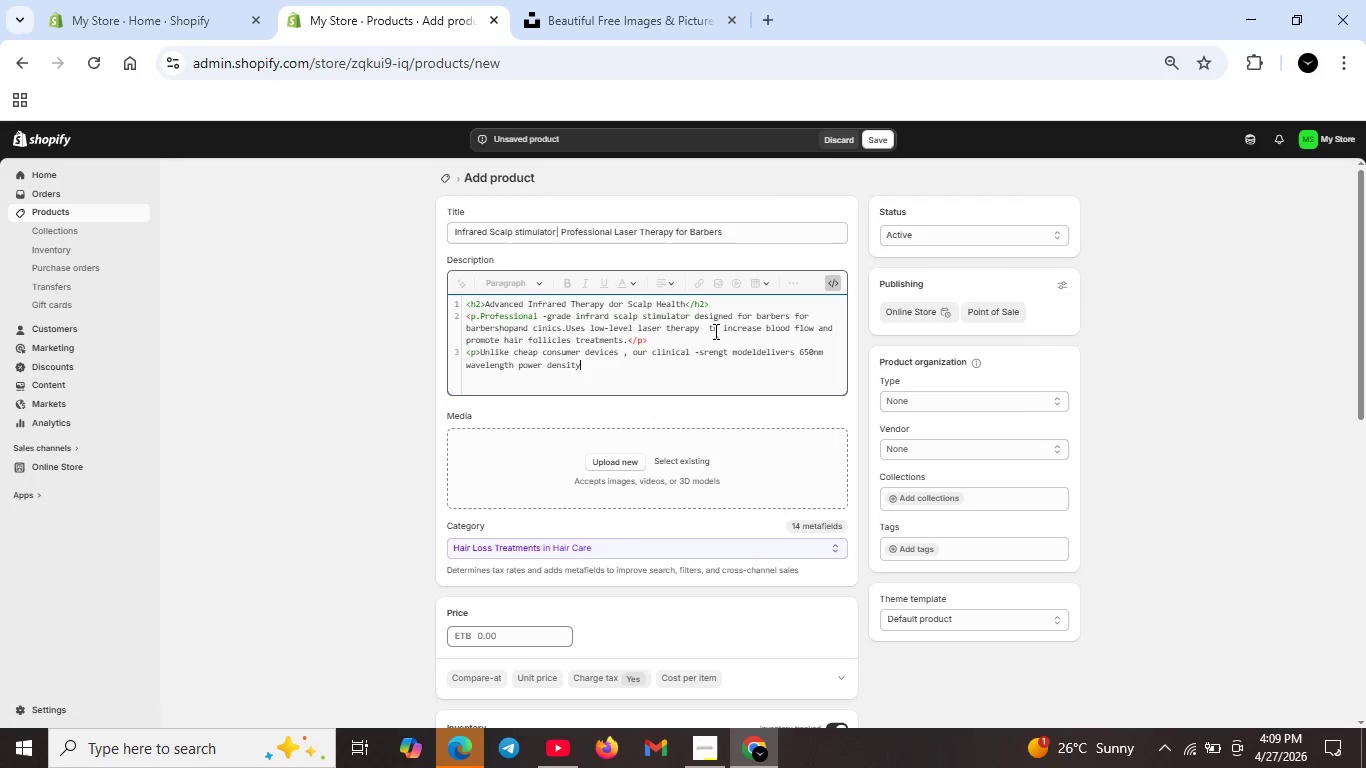 
type(.Buil -)
key(Backspace)
key(Backspace)
 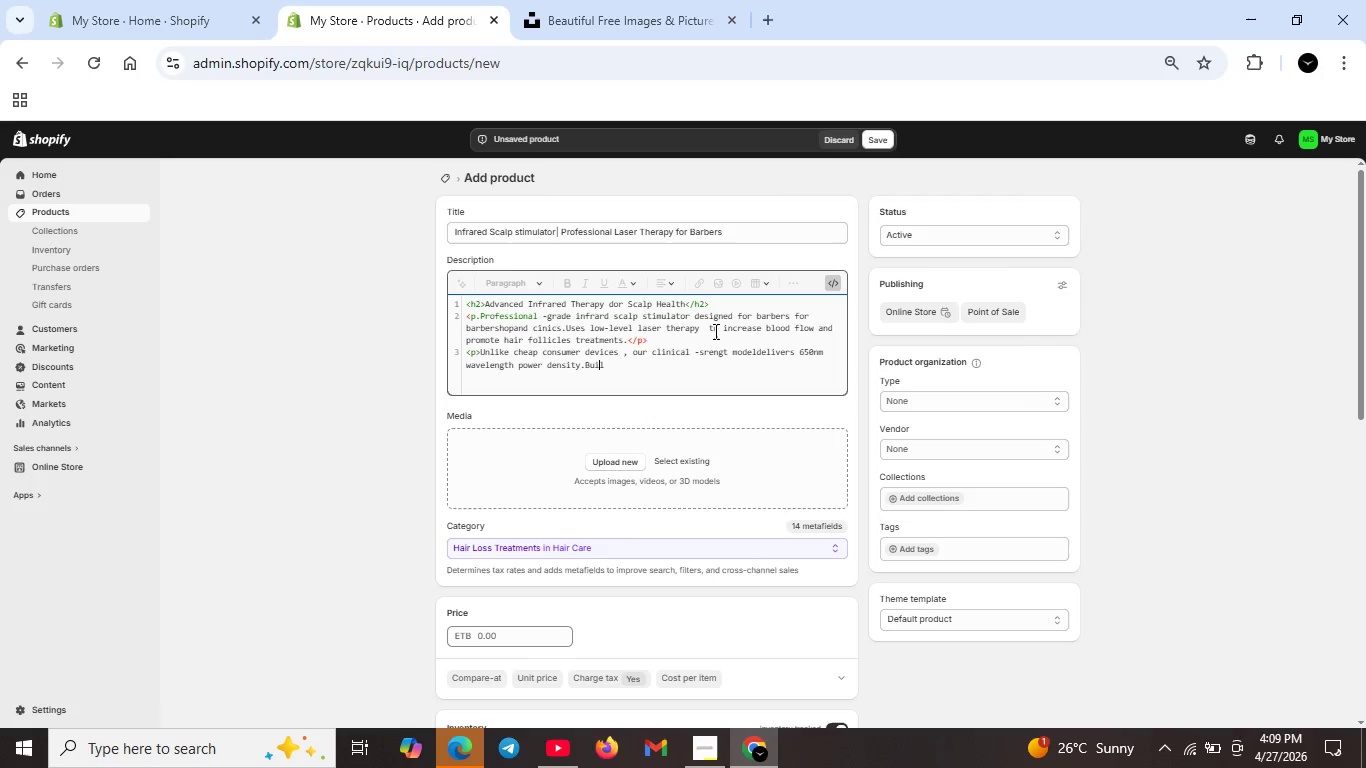 
key(ArrowLeft)
 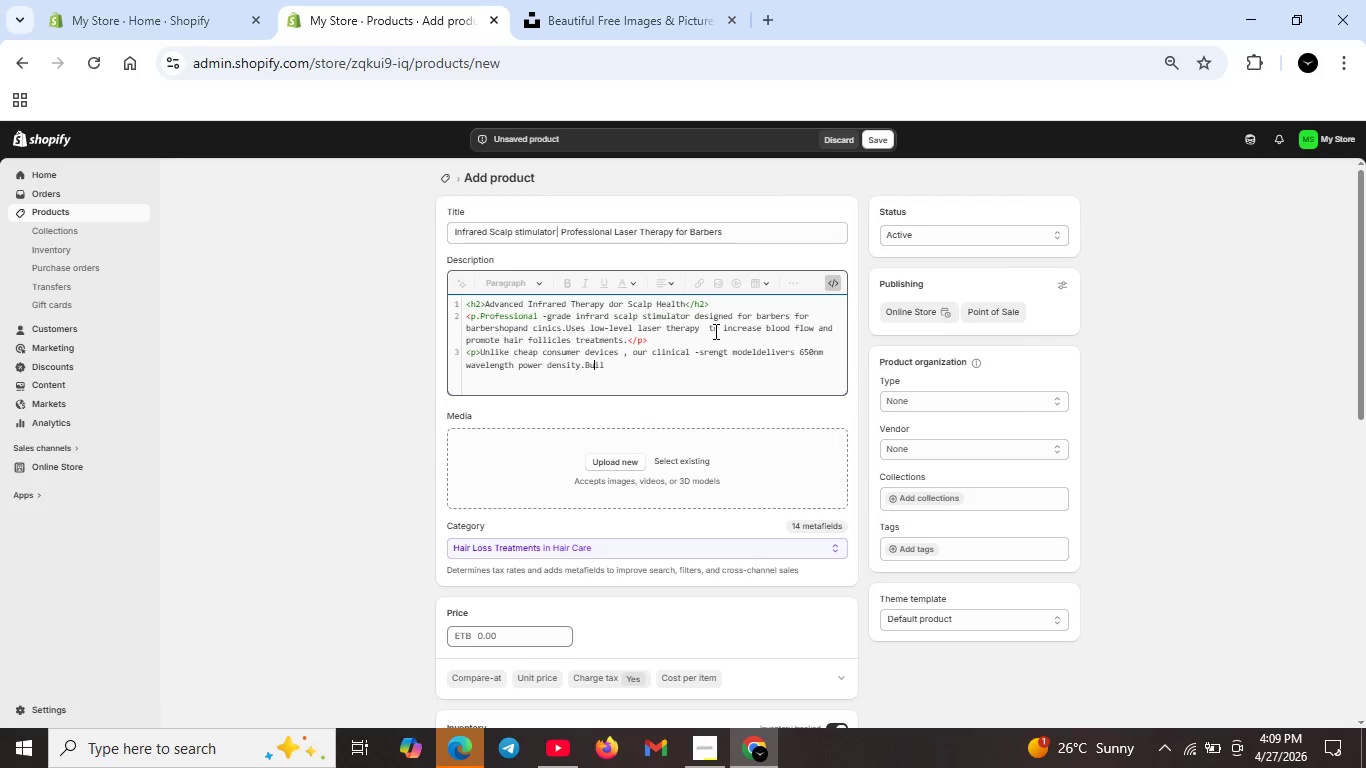 
key(ArrowLeft)
 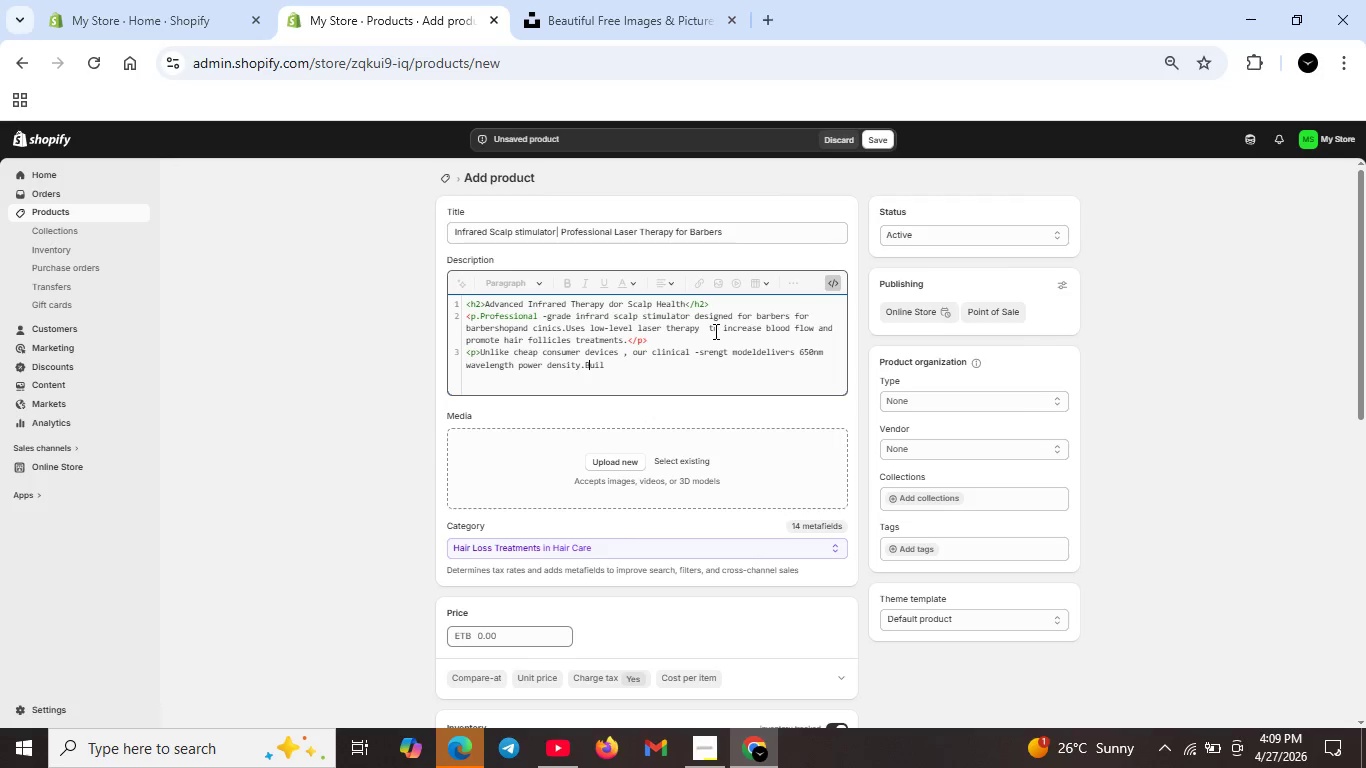 
key(ArrowLeft)
 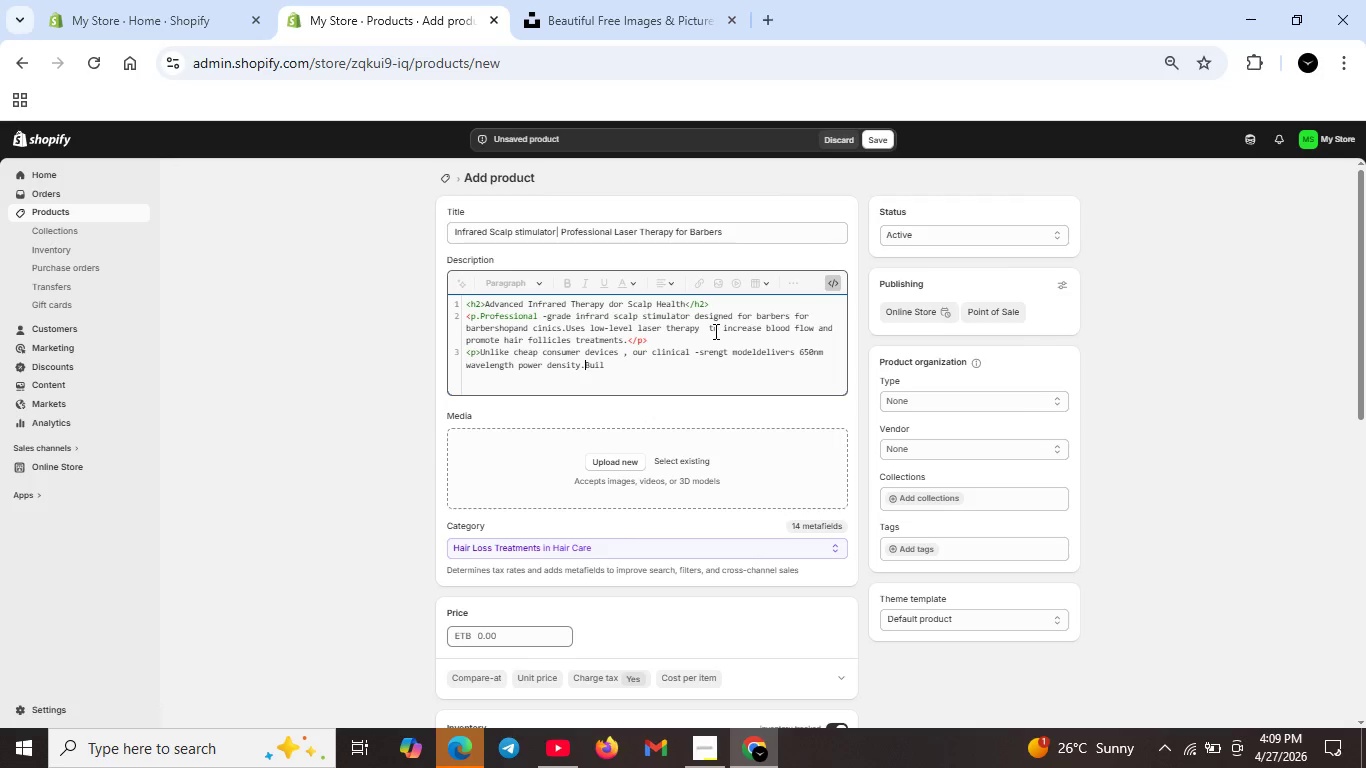 
key(ArrowLeft)
 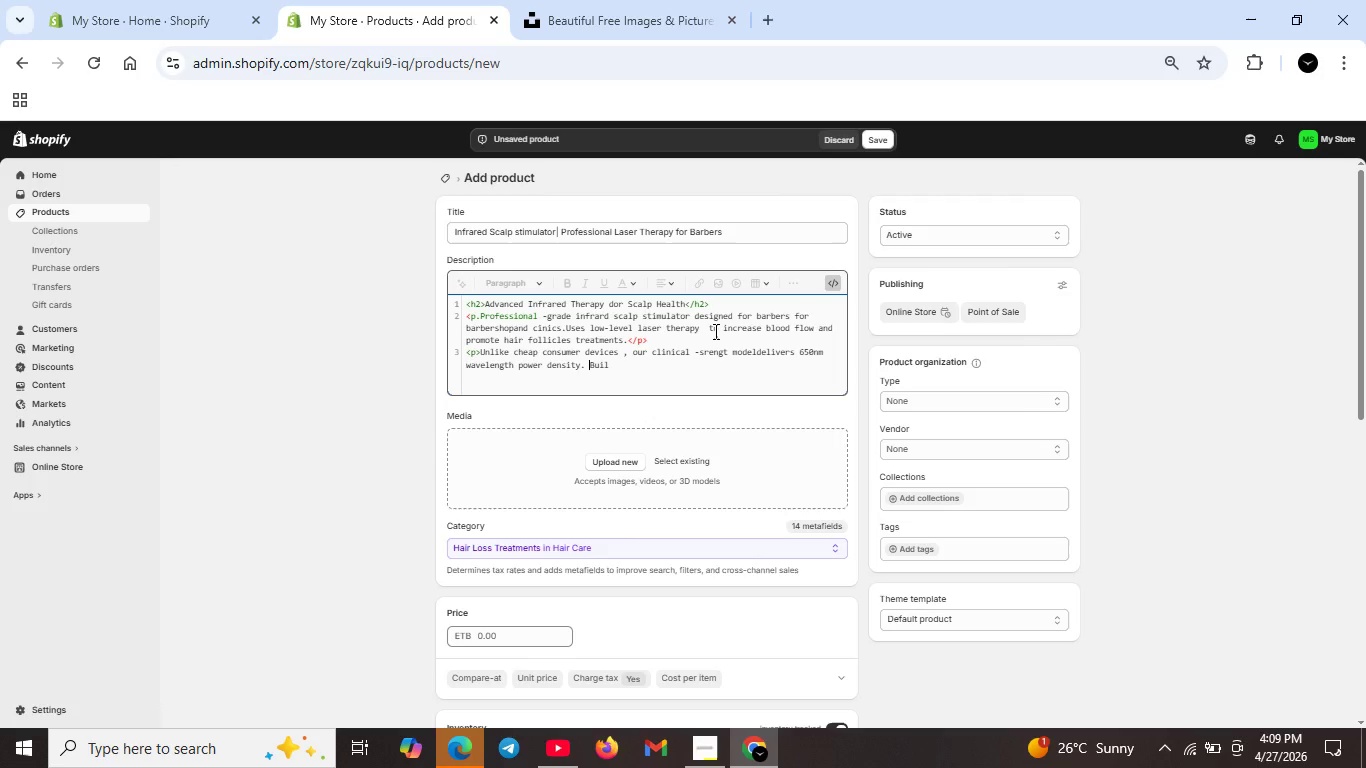 
key(Space)
 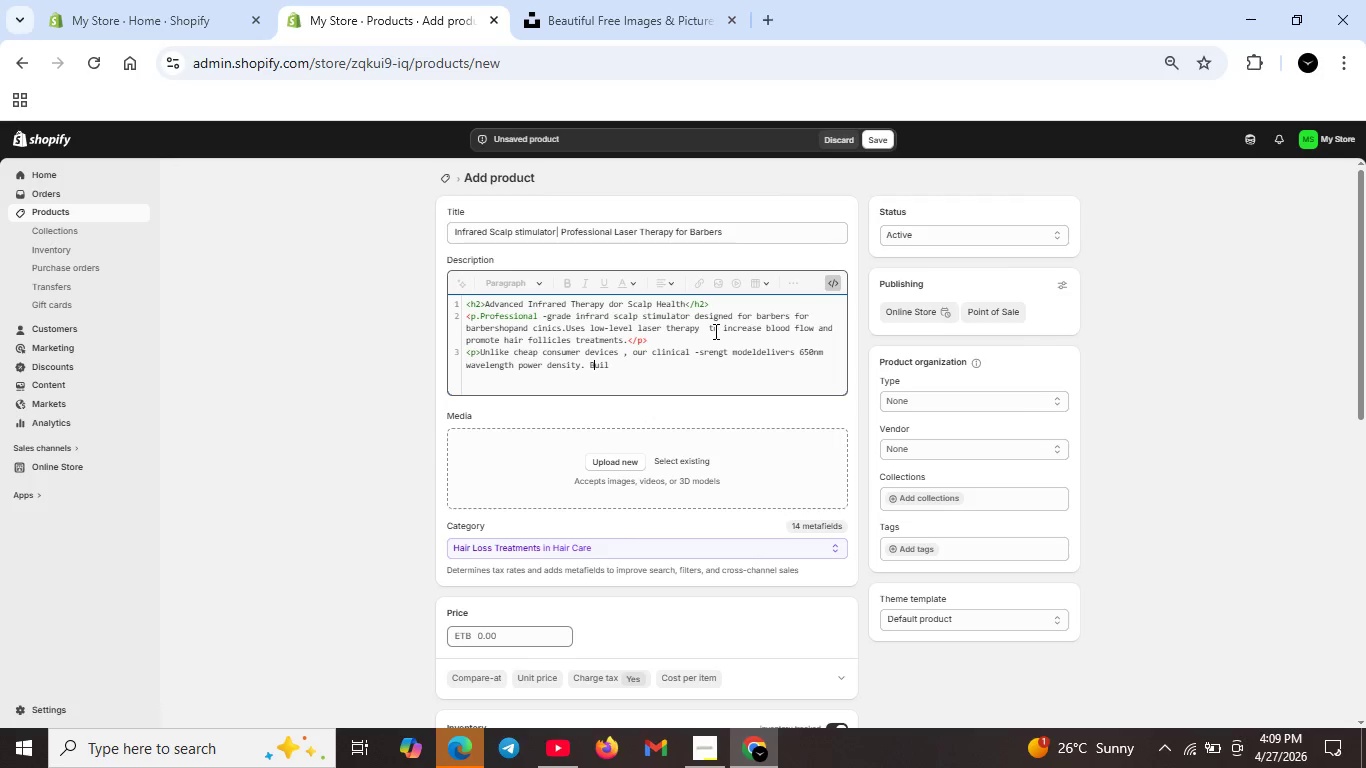 
key(ArrowRight)
 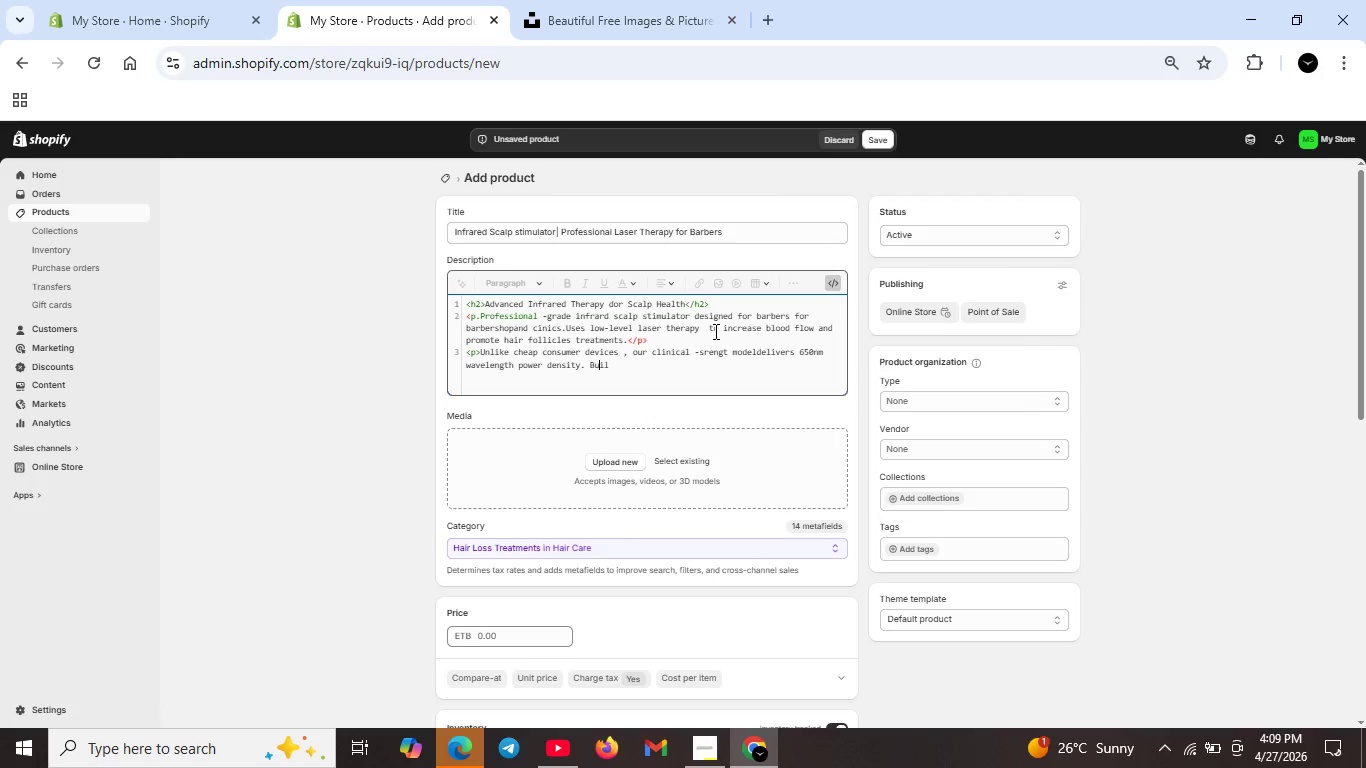 
key(ArrowRight)
 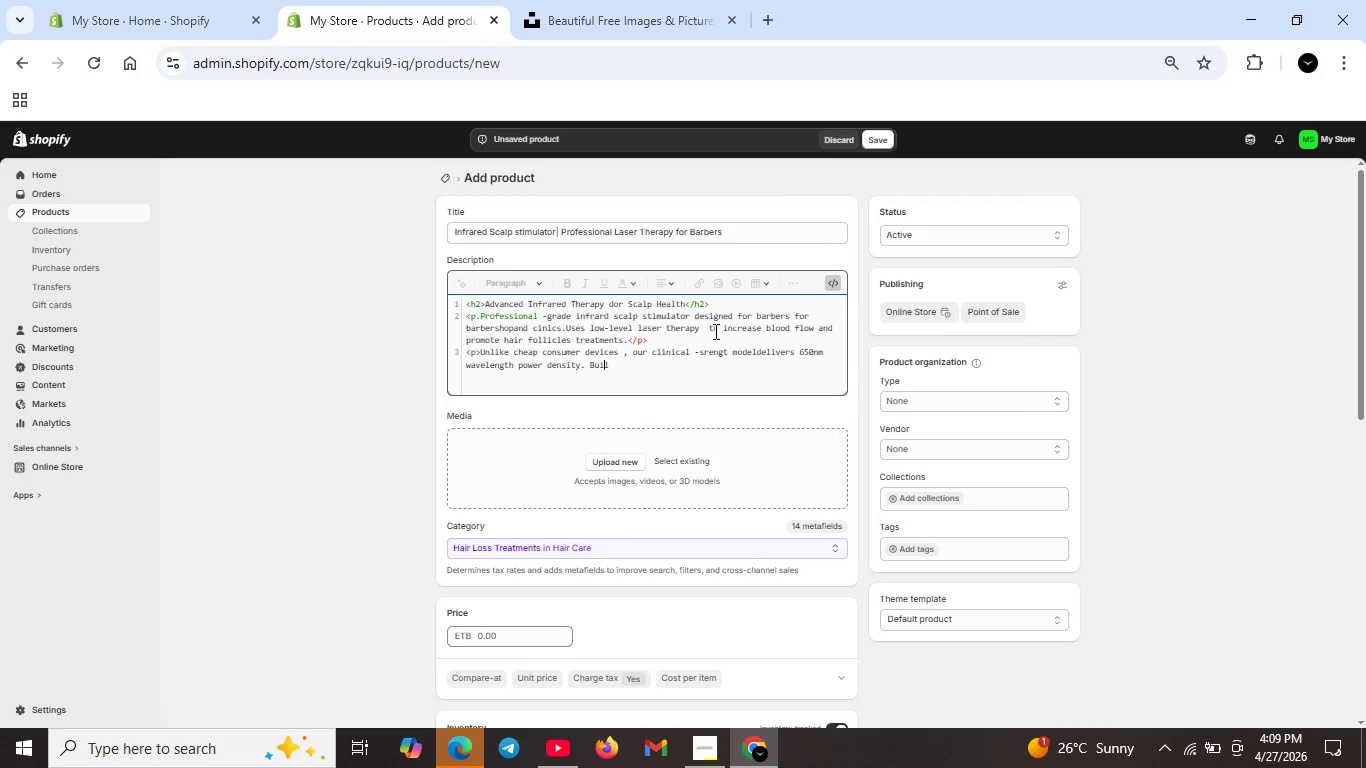 
key(ArrowRight)
 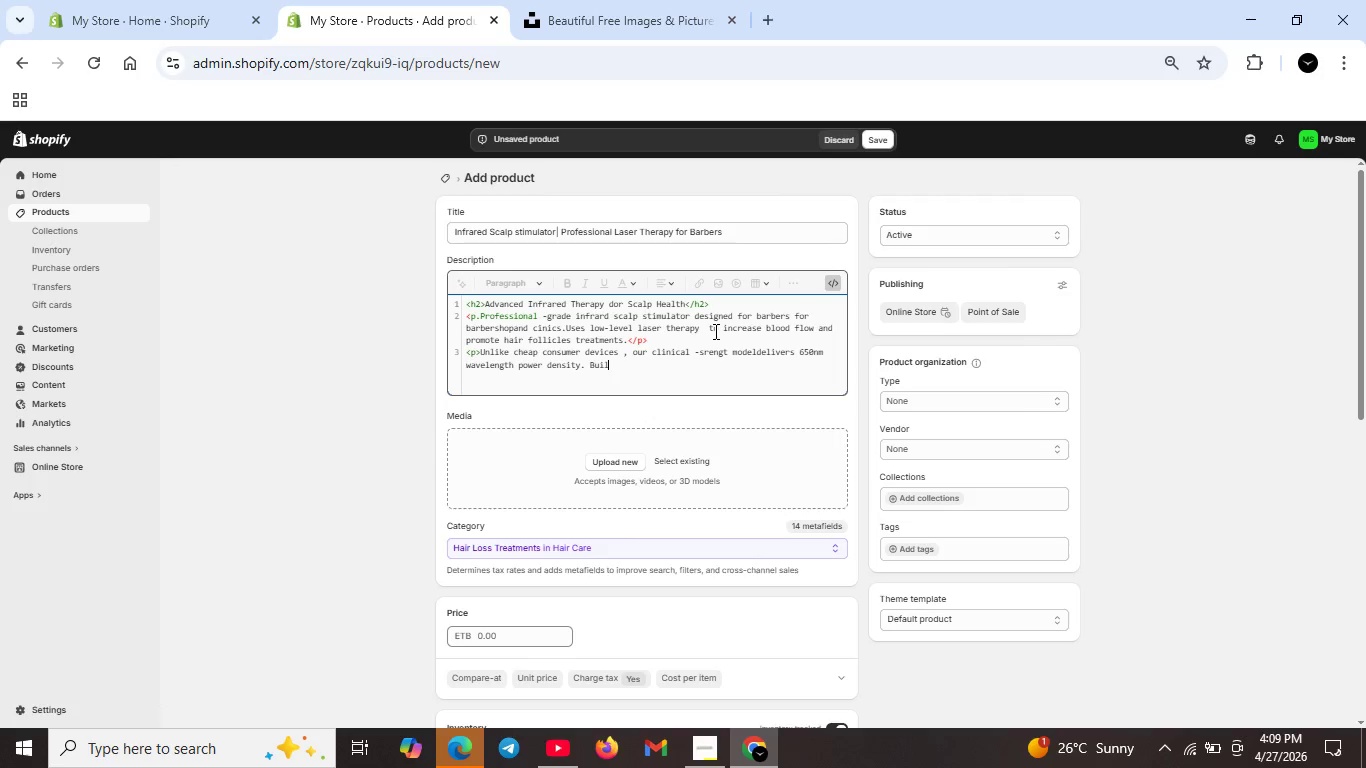 
key(ArrowRight)
 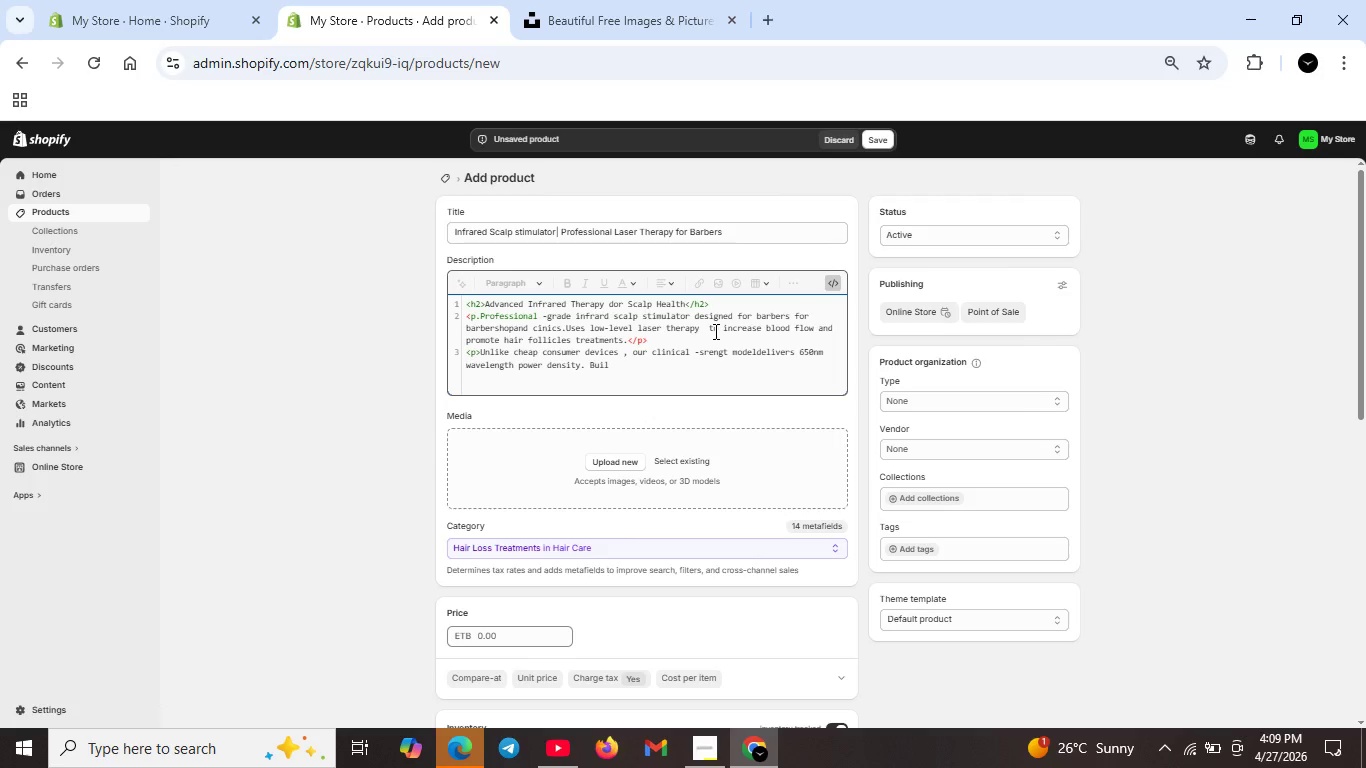 
type(t-in safet)
key(Backspace)
type(ty timer and ergonomic grip for extended dail usein busy barbershops.</p>)
 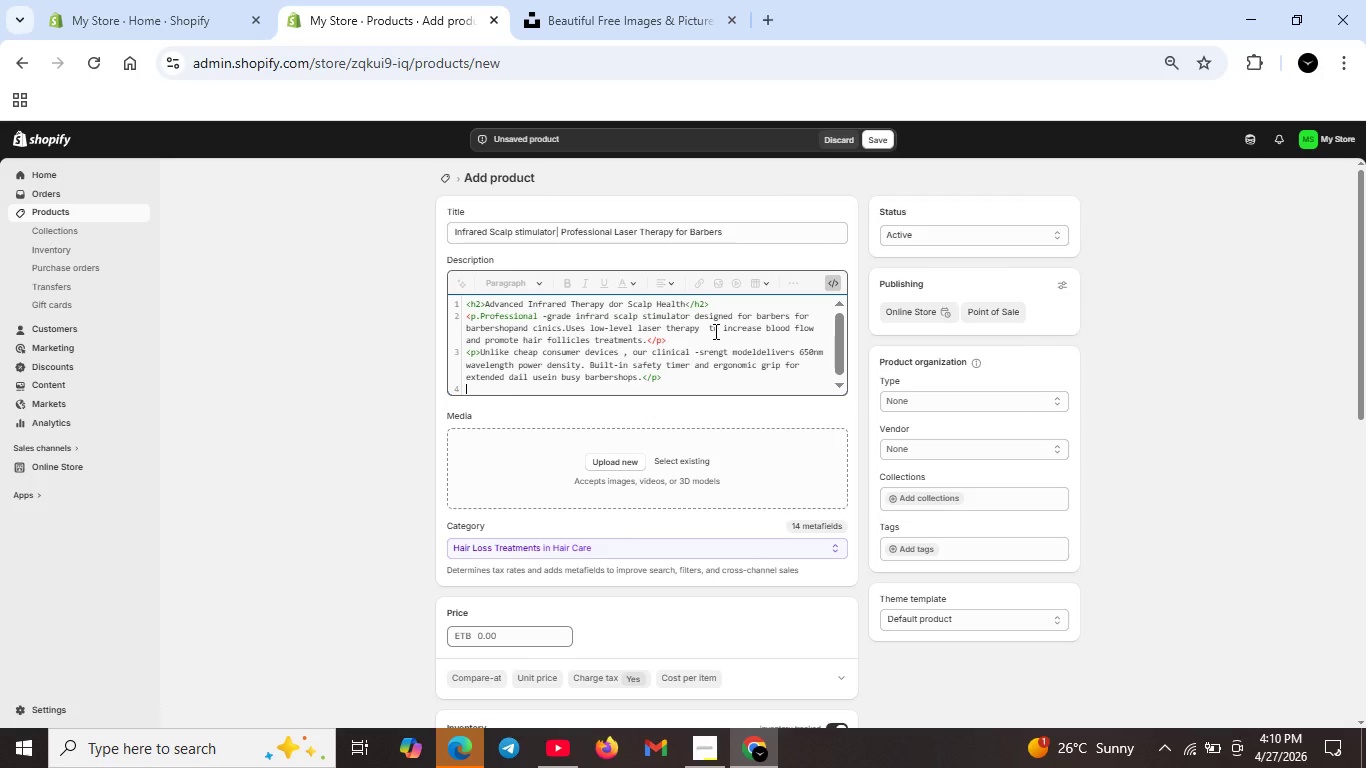 
 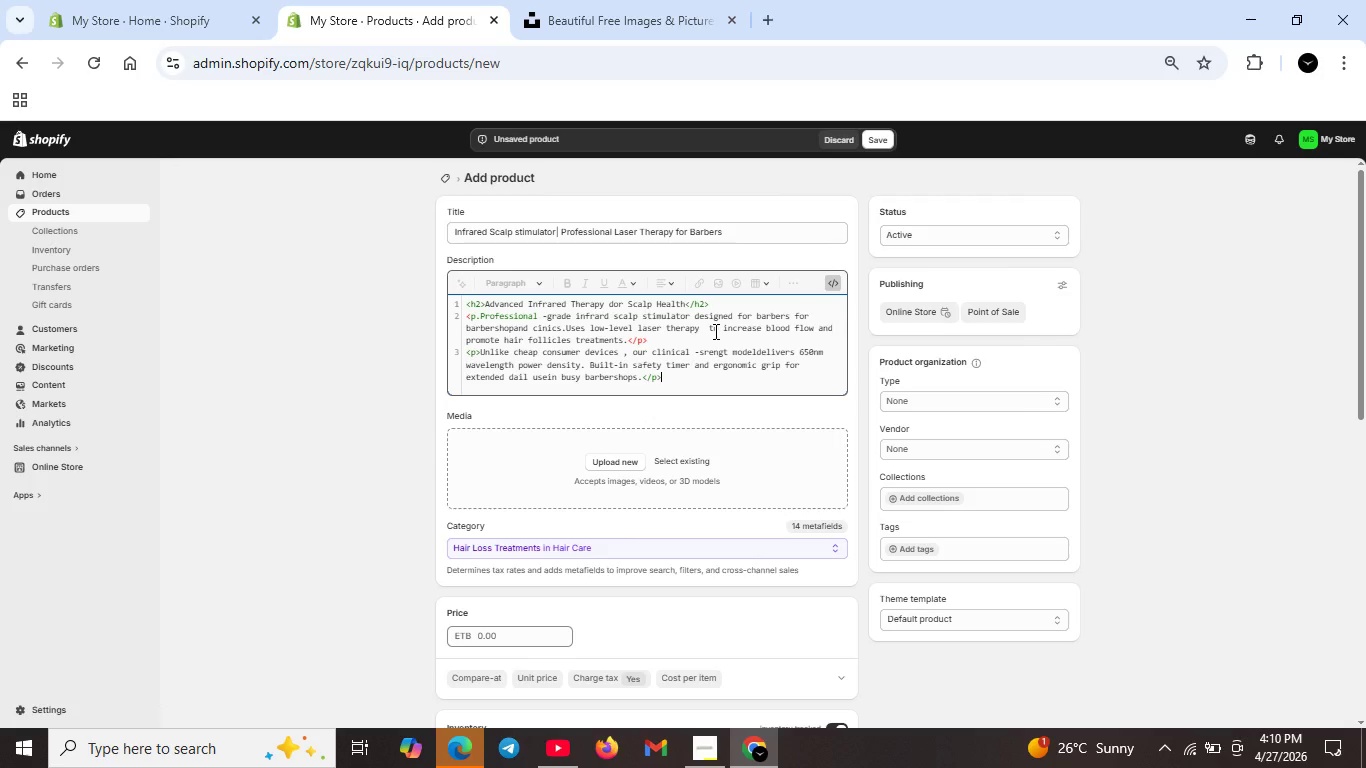 
key(Shift+Enter)
 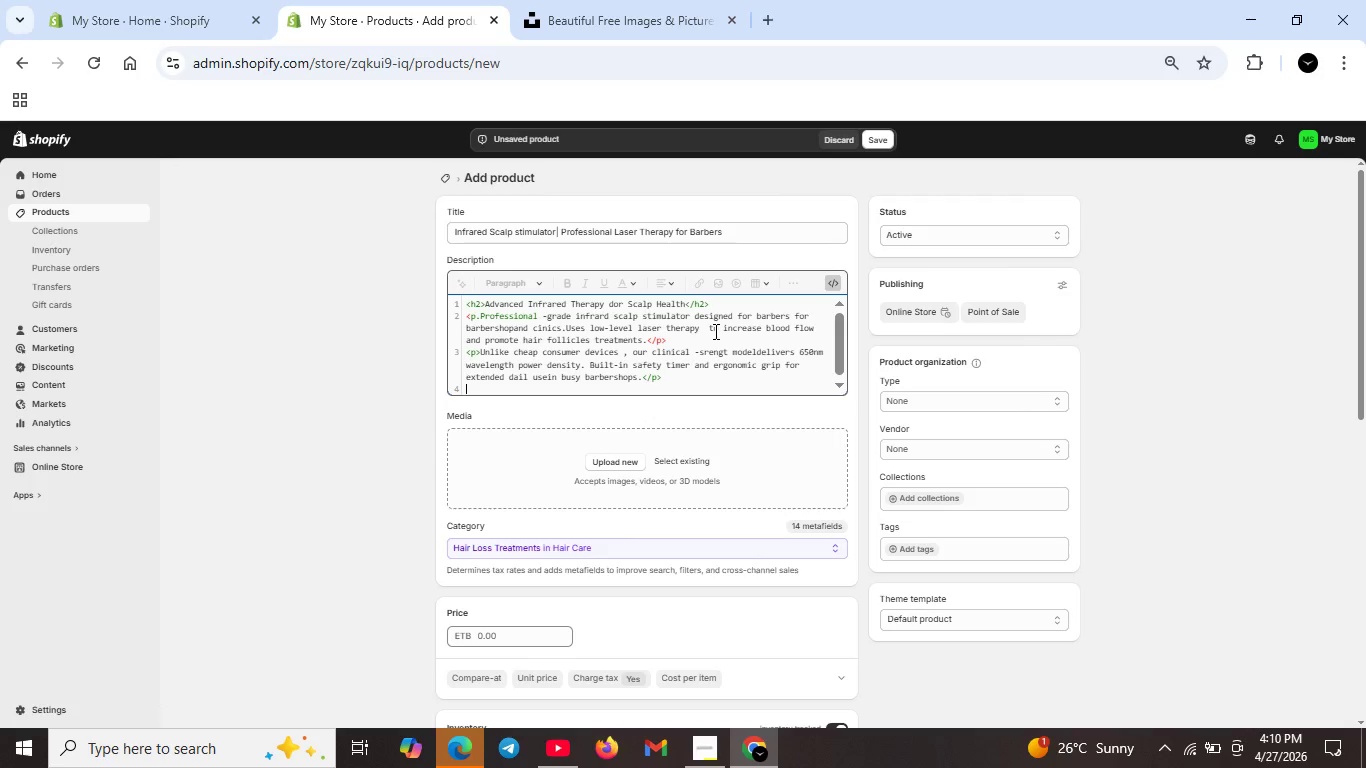 
key(Shift+ShiftRight)
 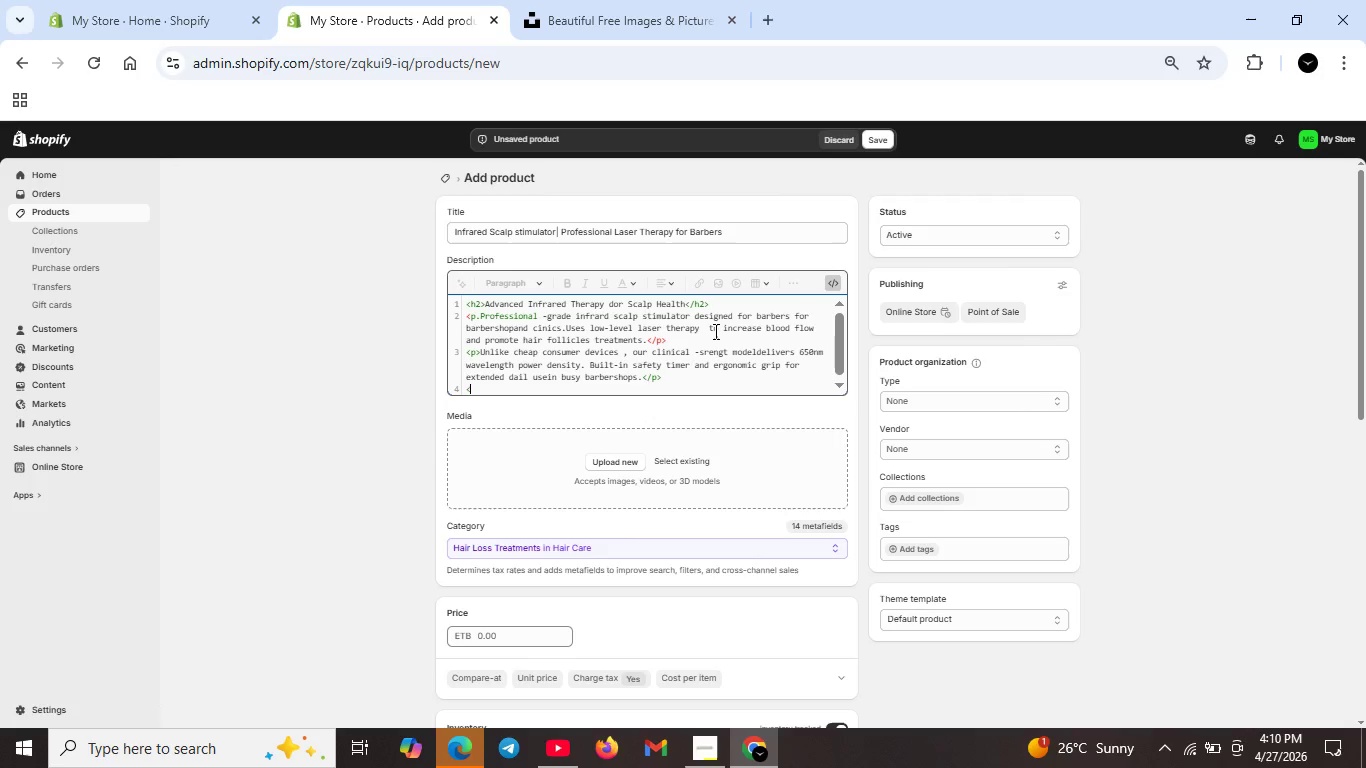 
key(Shift+Comma)
 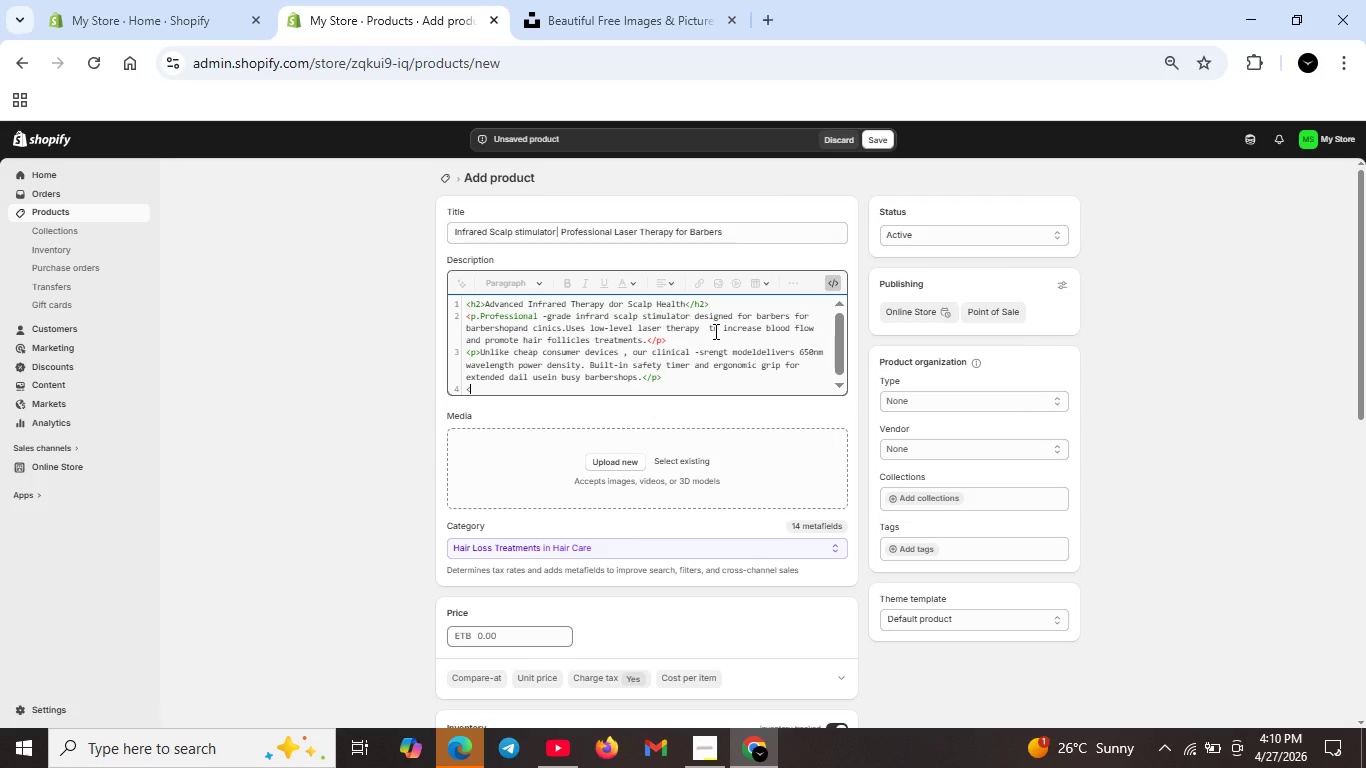 
key(P)
 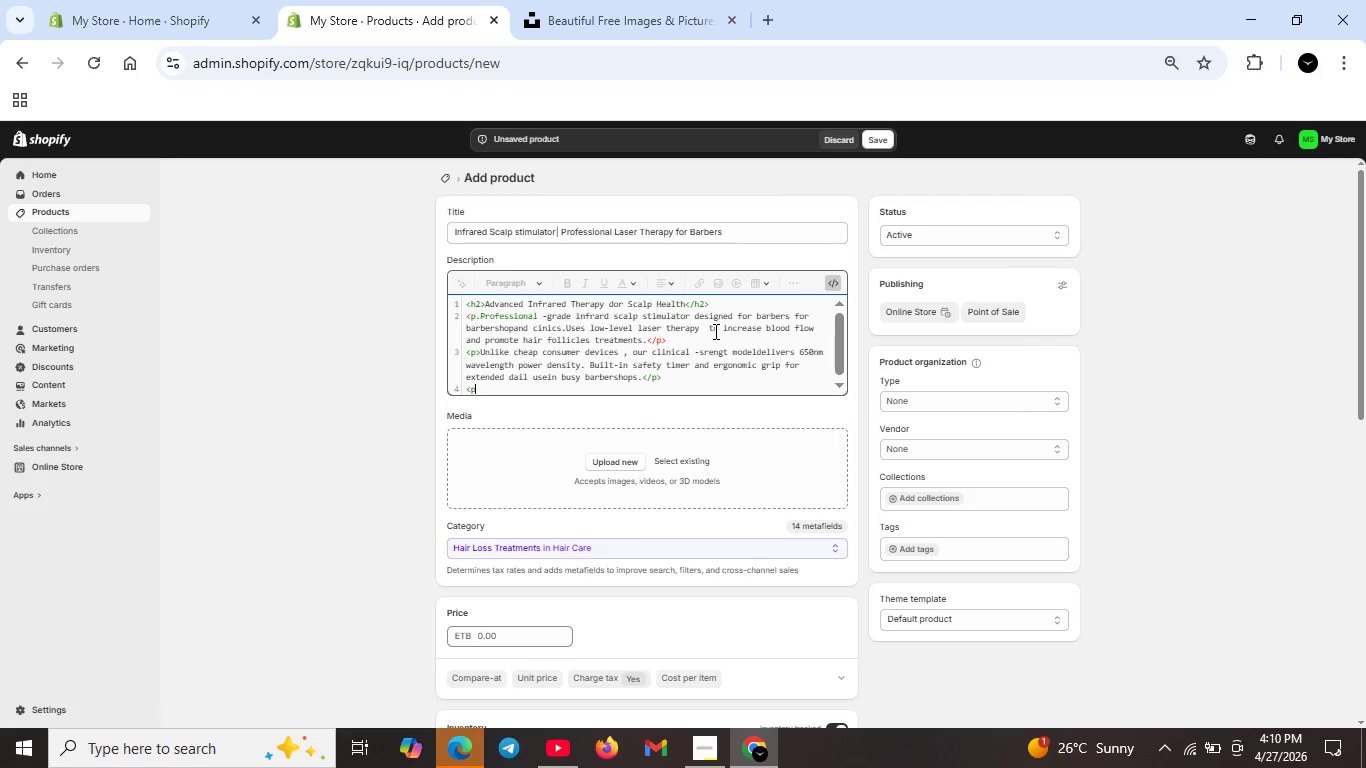 
key(Shift+ShiftRight)
 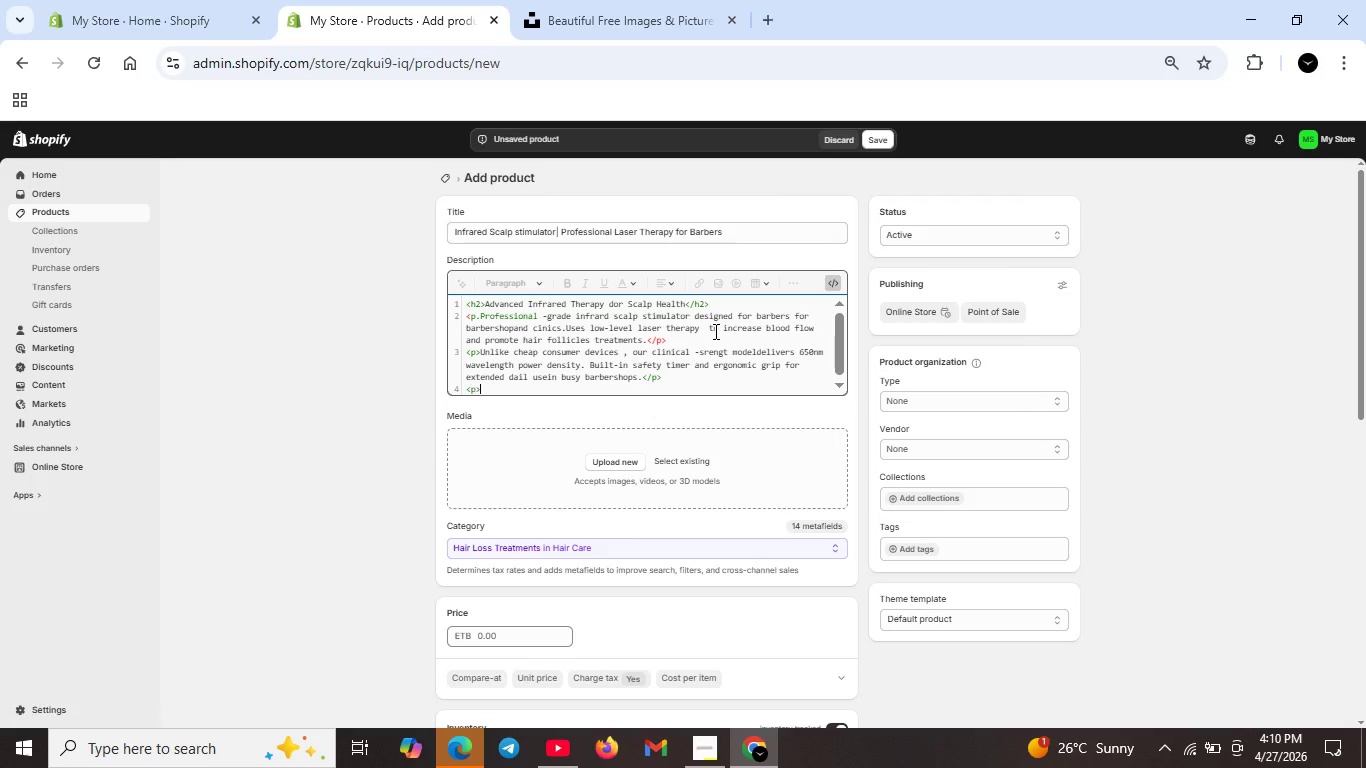 
key(Shift+Period)
 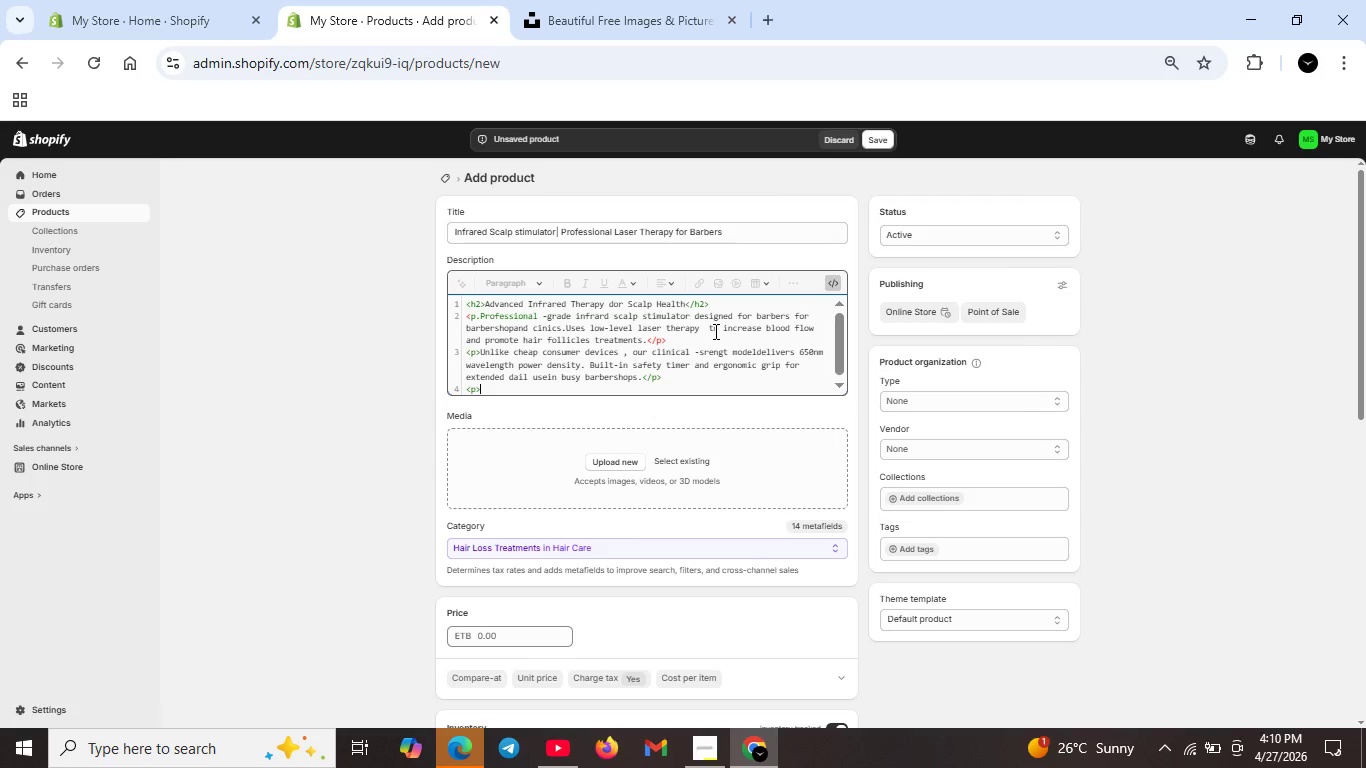 
type(Perfect for scalp massage treatments, post )
key(Backspace)
type(-shave rev)
key(Backspace)
type(covery,and adding a premium servixe)
key(Backspace)
key(Backspace)
key(Backspace)
type(ice treamensts)
 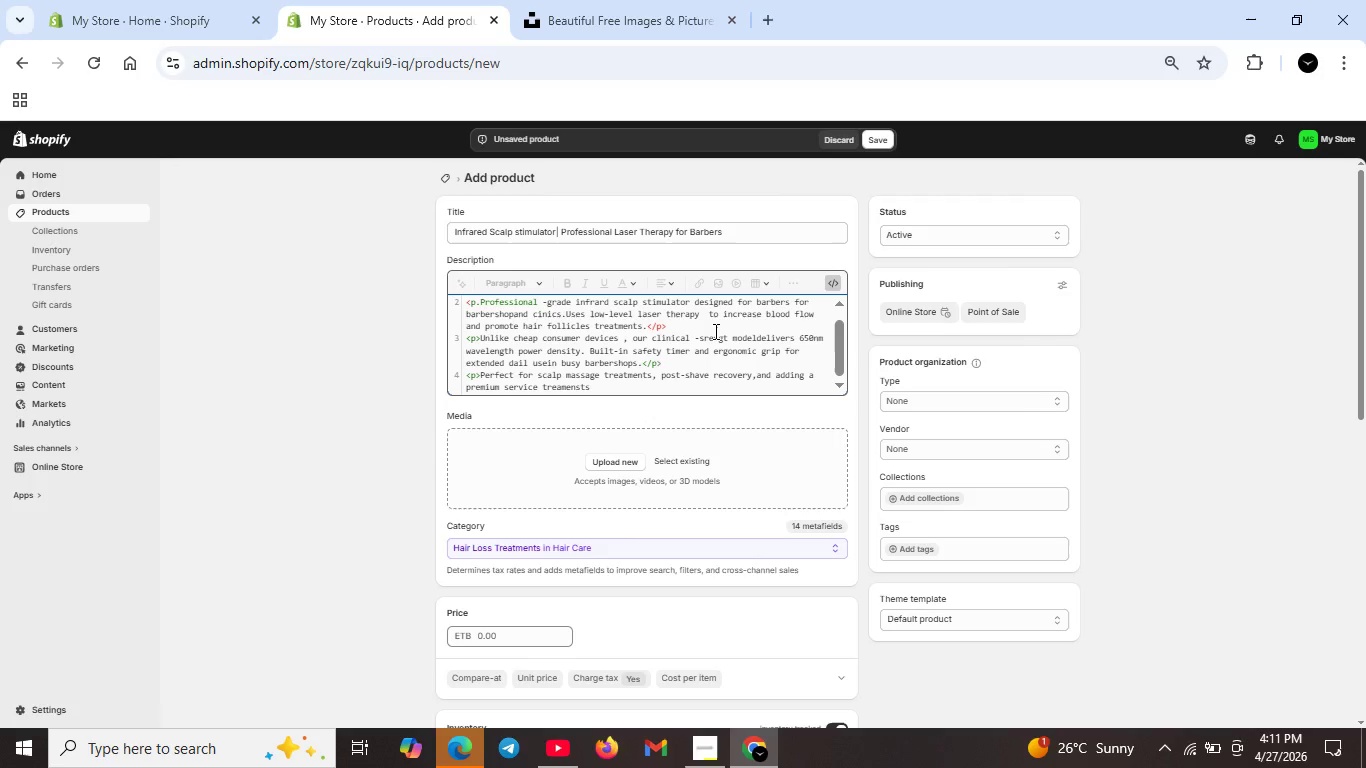 
key(Backspace)
key(Backspace)
key(Backspace)
key(Backspace)
key(Backspace)
key(Backspace)
key(Backspace)
key(Backspace)
key(Backspace)
type(o your menu.B)
key(Backspace)
type( Backed b )
key(Backspace)
type(ya 2 year warrantly and used by topbarbers worldwide.</p>)
 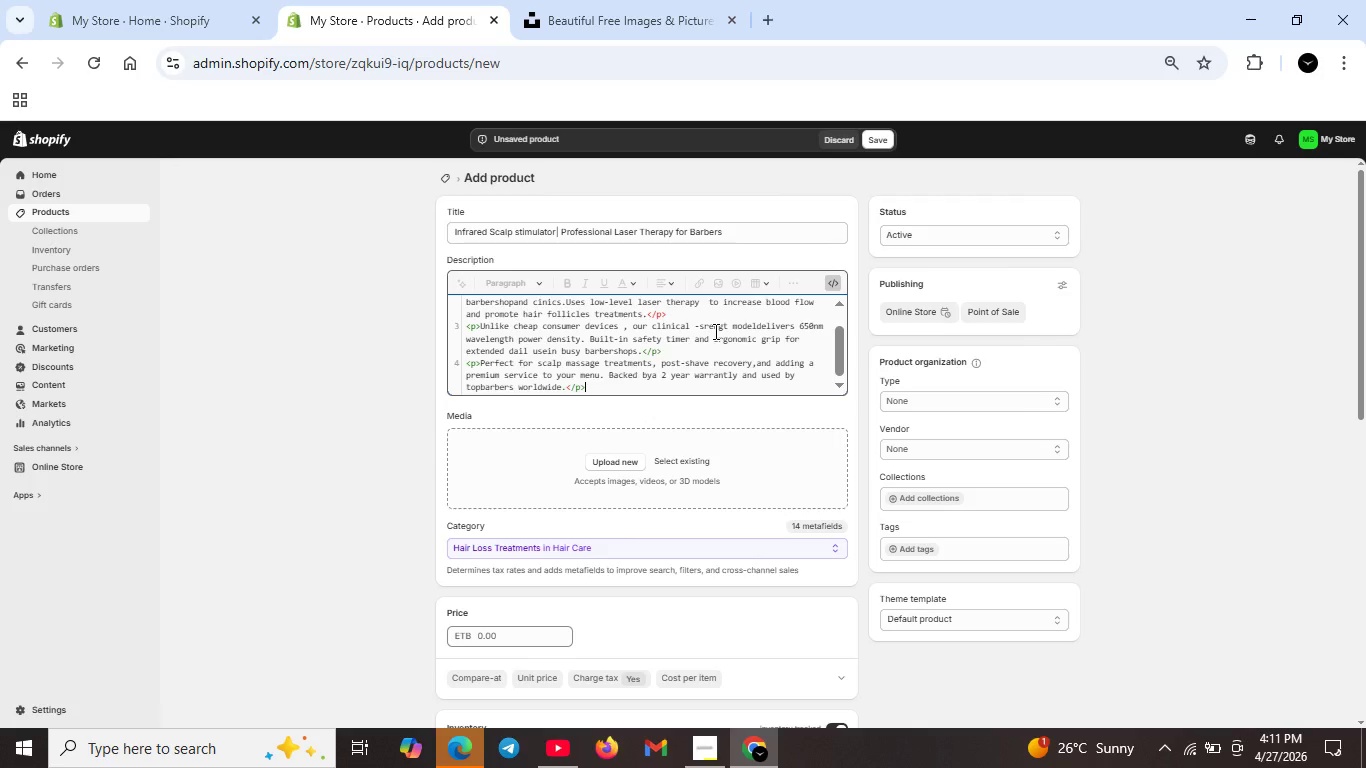 
key(Shift+Enter)
 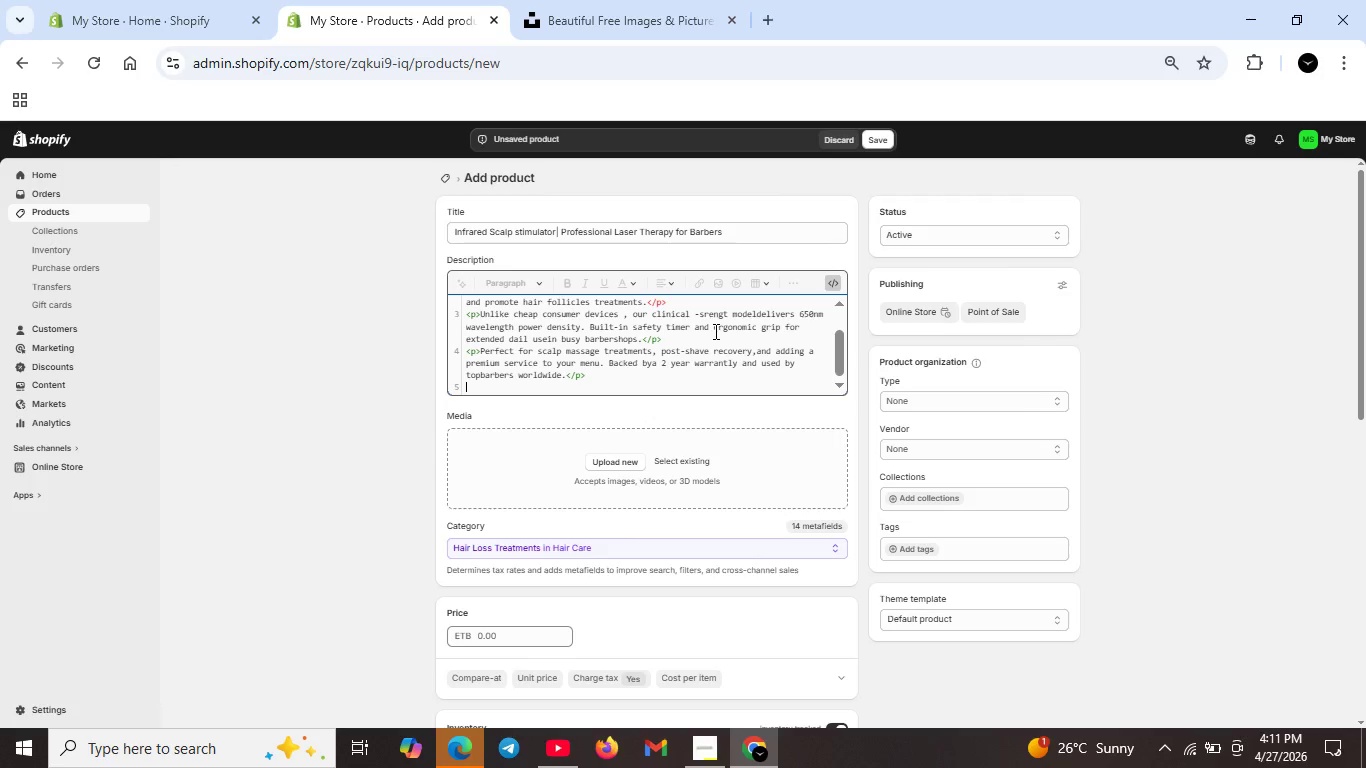 
type(<h3>What's Included<.)
key(Backspace)
type(/h3>)
 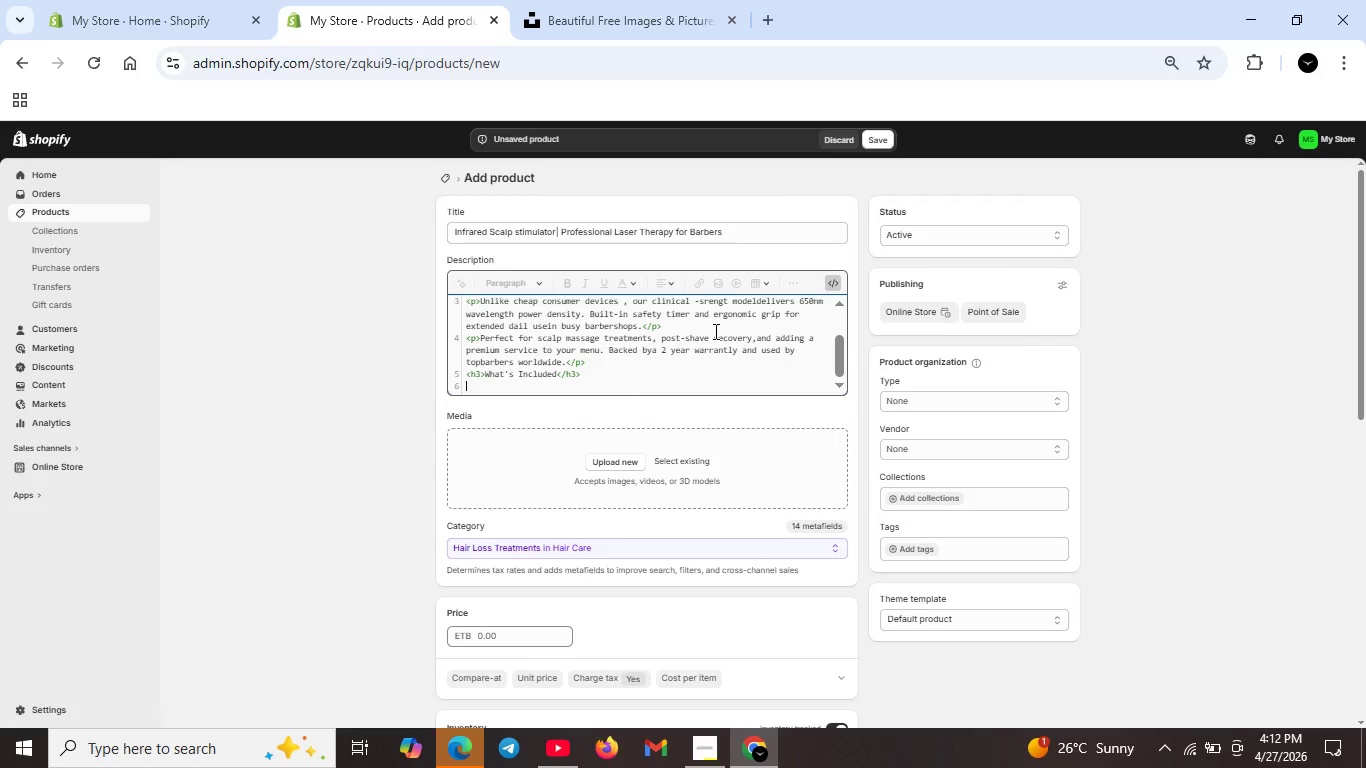 
 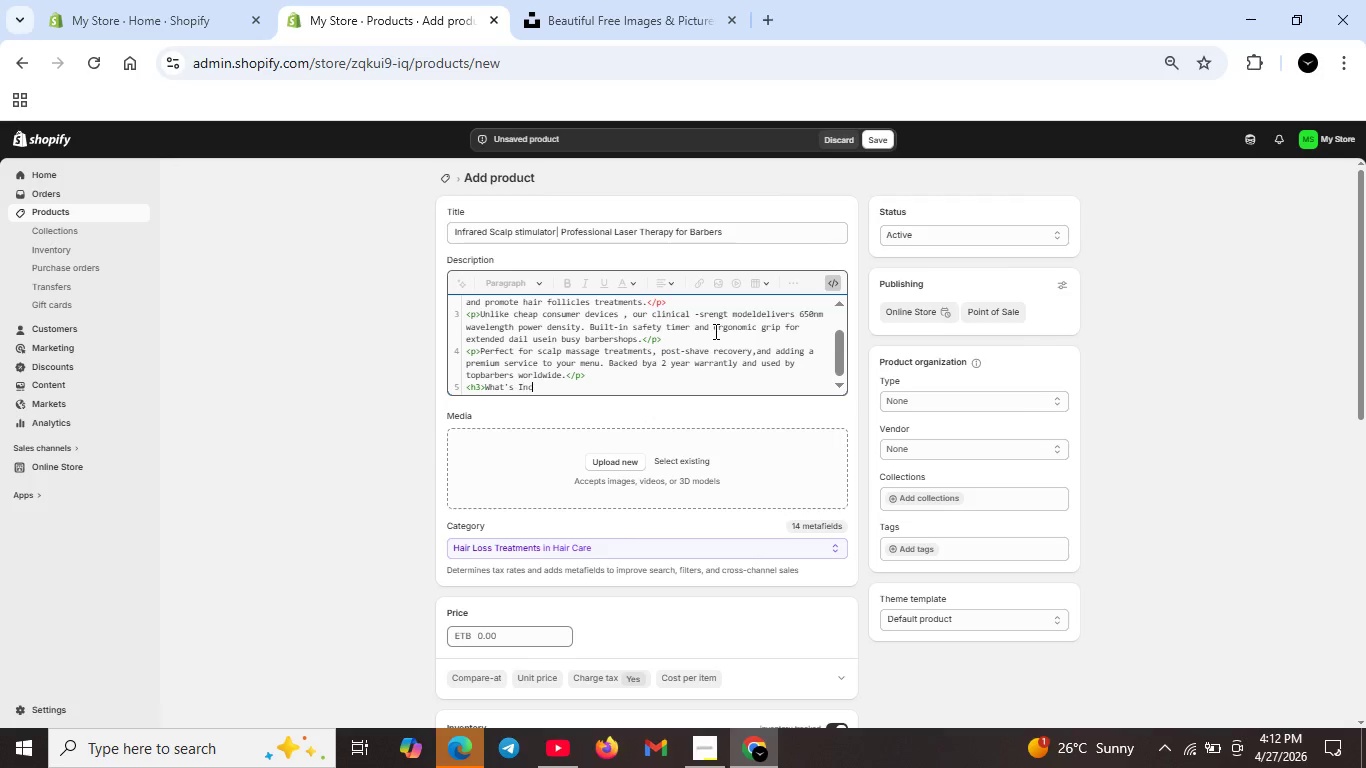 
key(Shift+Enter)
 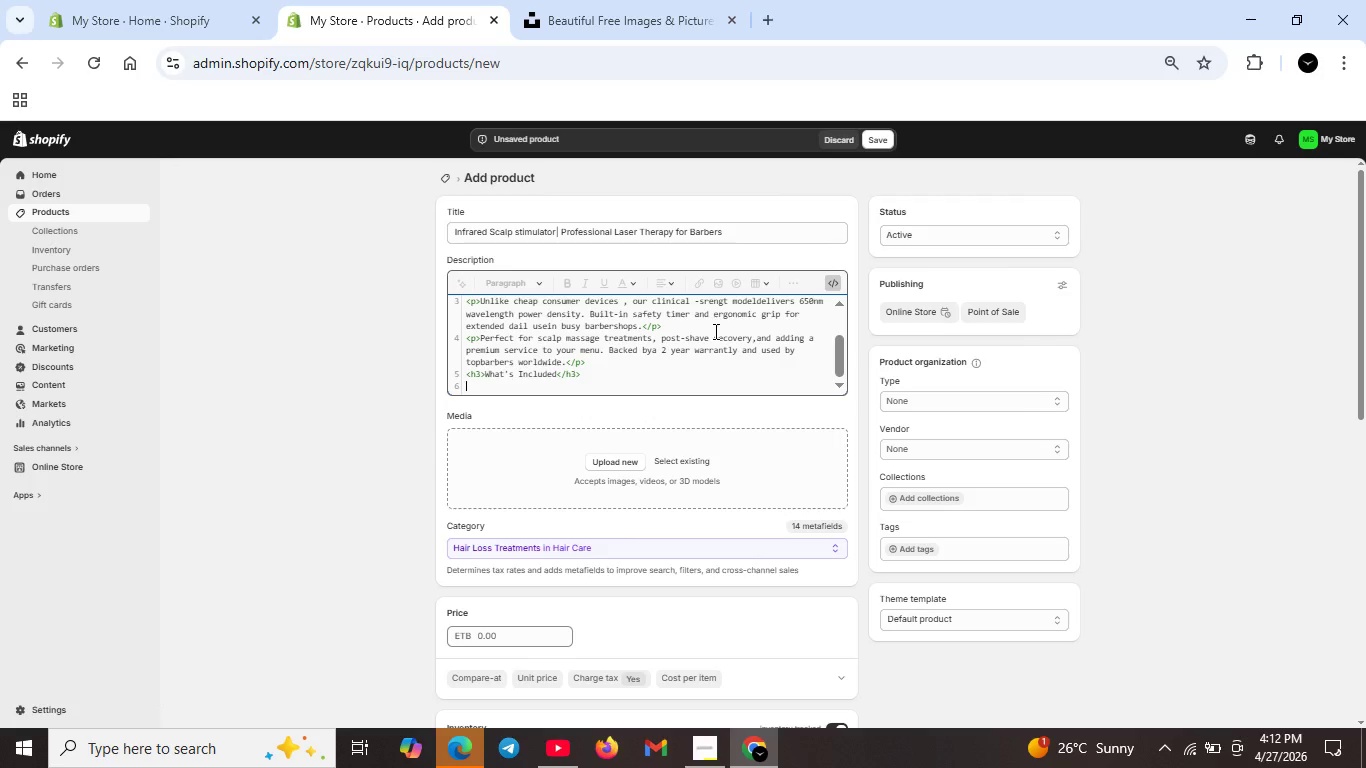 
type(<ul>)
 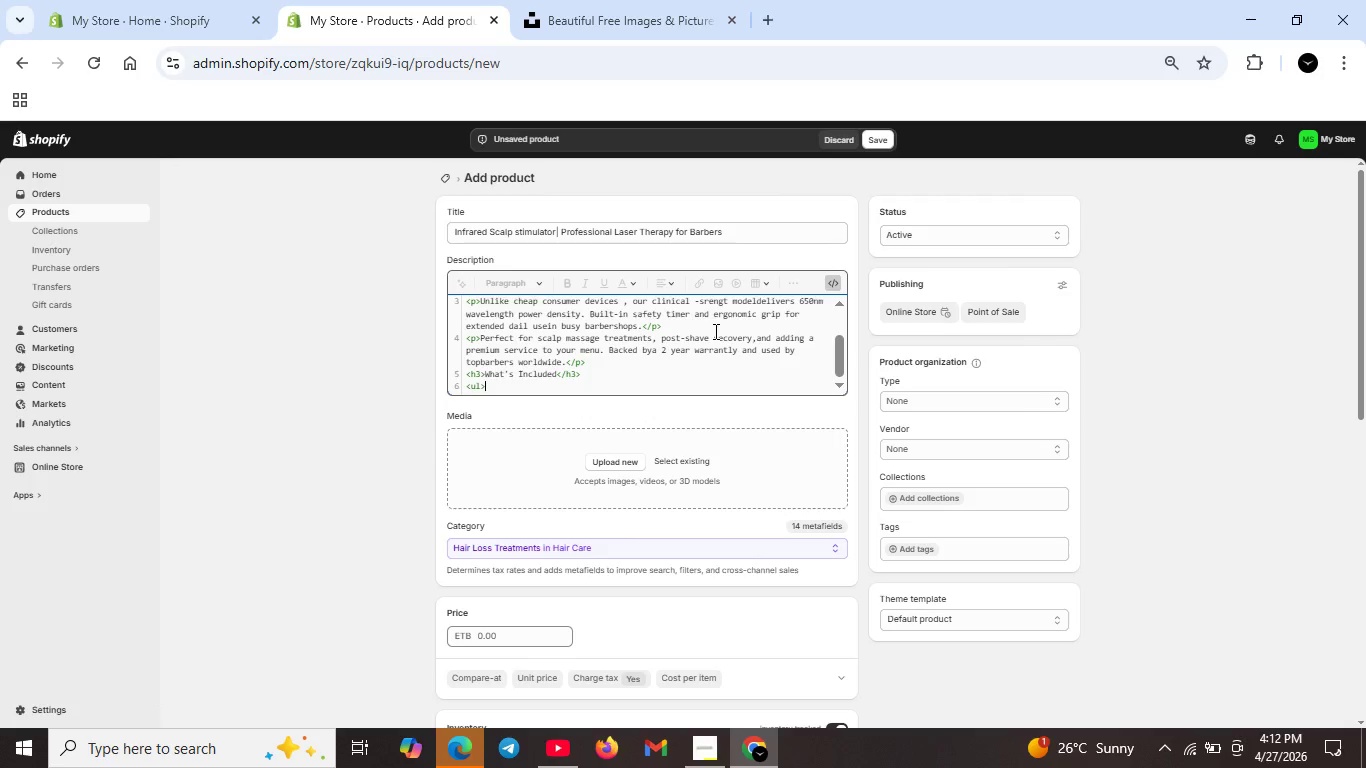 
key(Shift+Enter)
 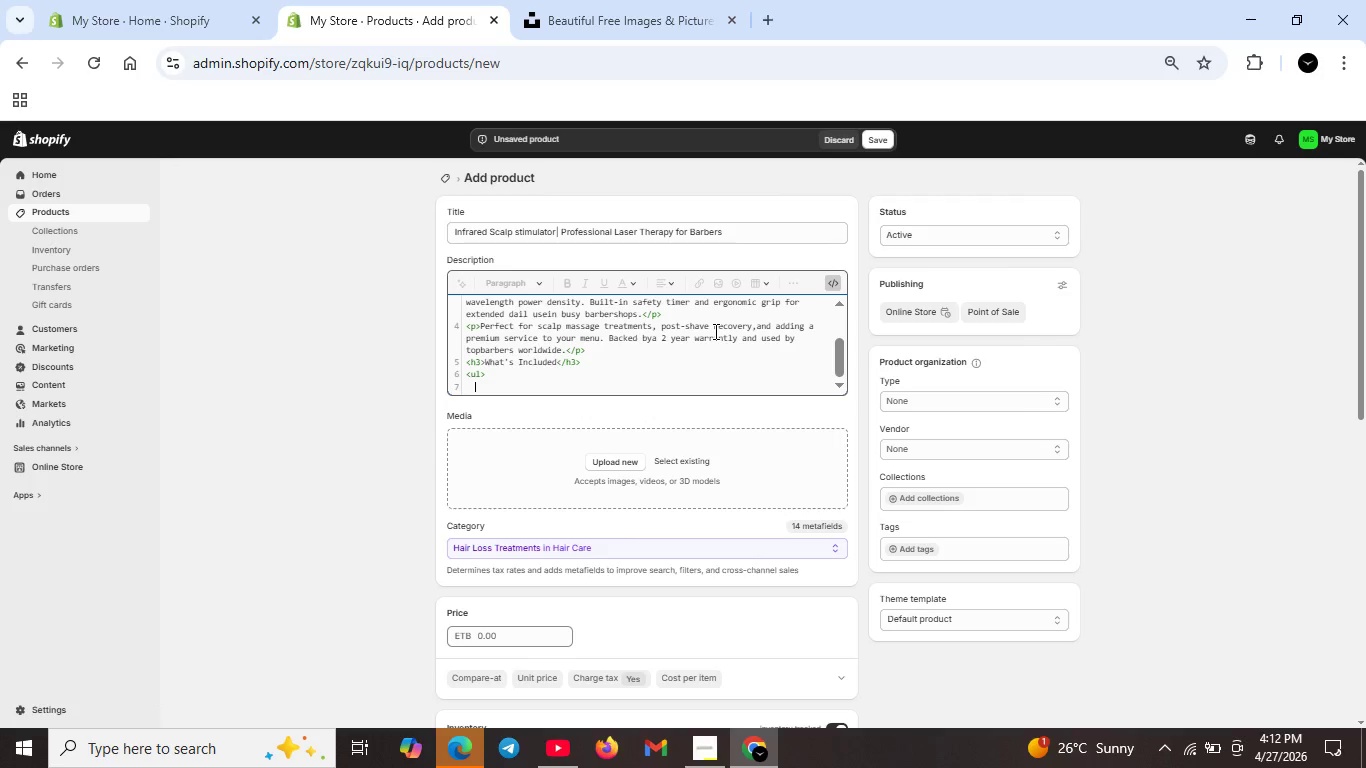 
type(<li>Ifrare)
key(Backspace)
key(Backspace)
type(red scalp stimulator device<p)
key(Backspace)
type(/p>)
 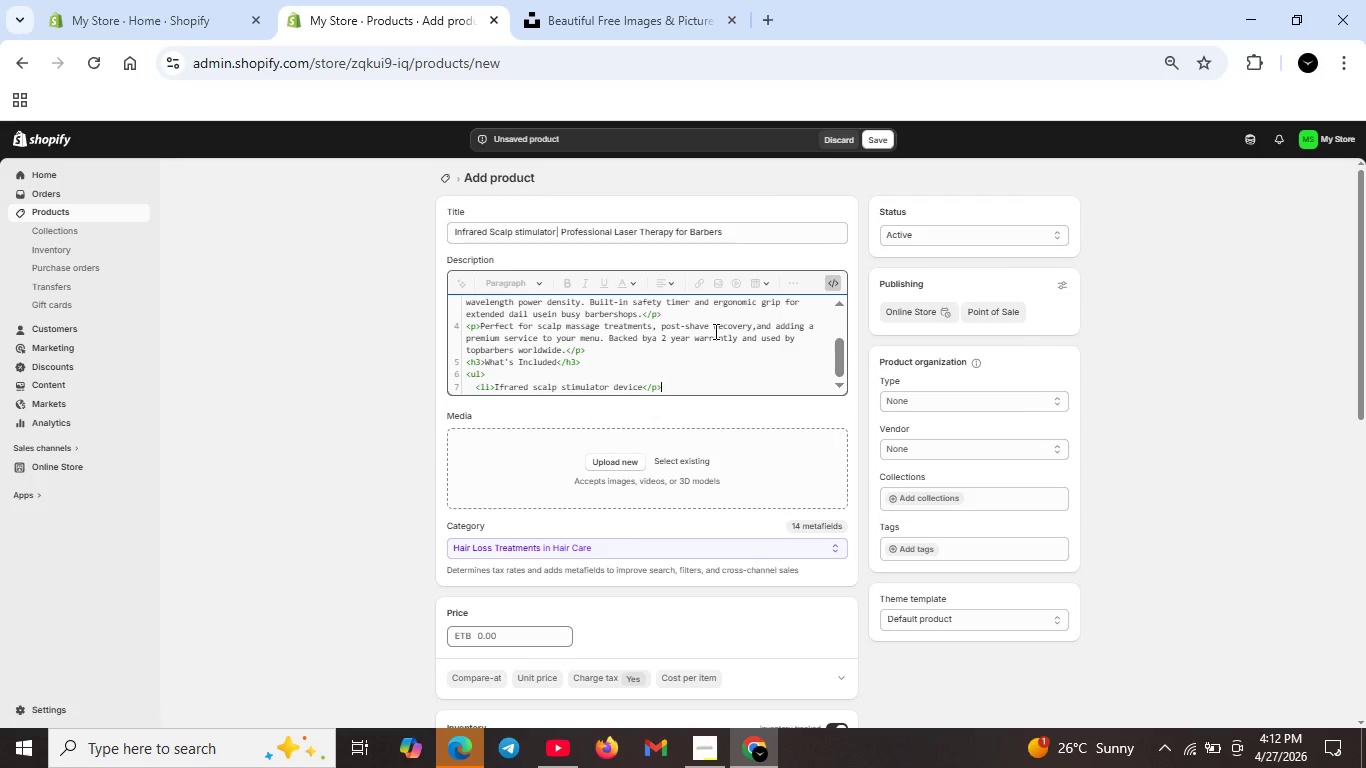 
key(Shift+Enter)
 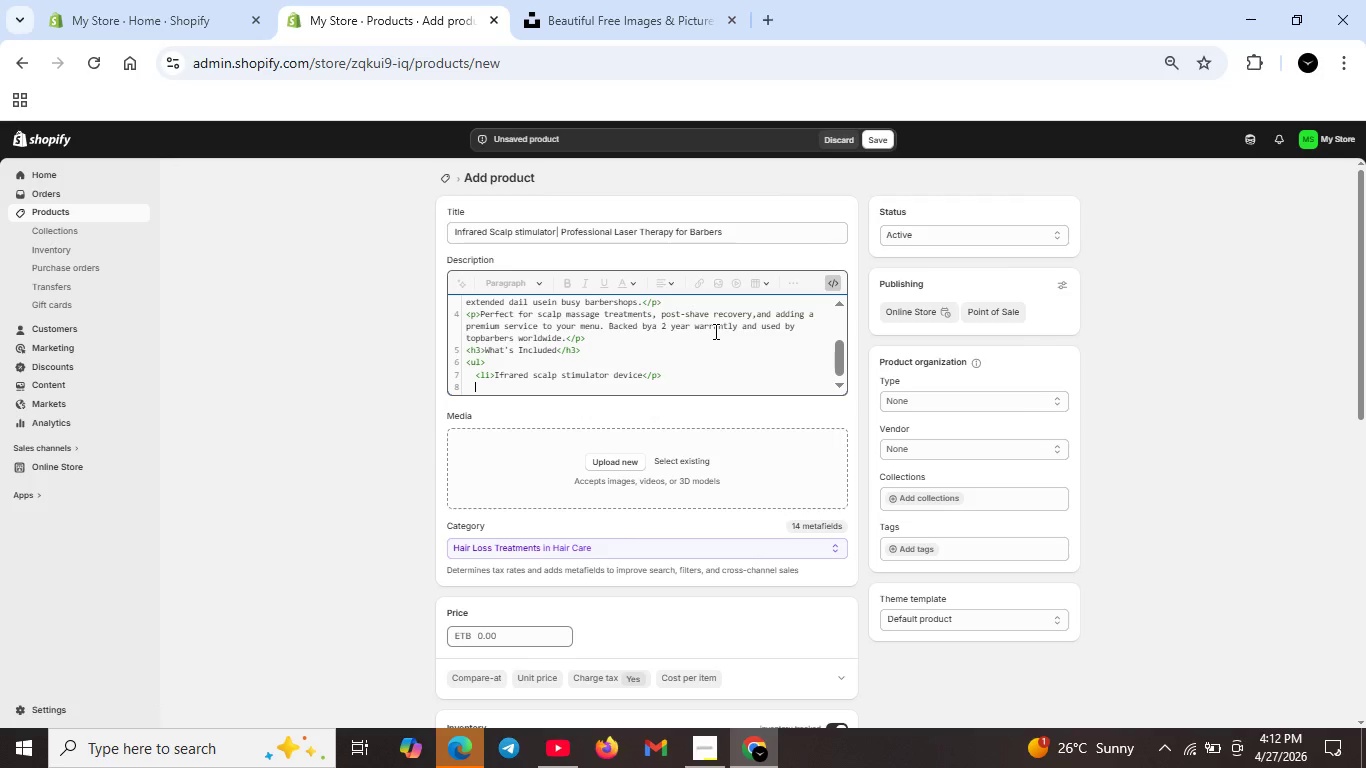 
type(<li>Protective goggles</li>)
 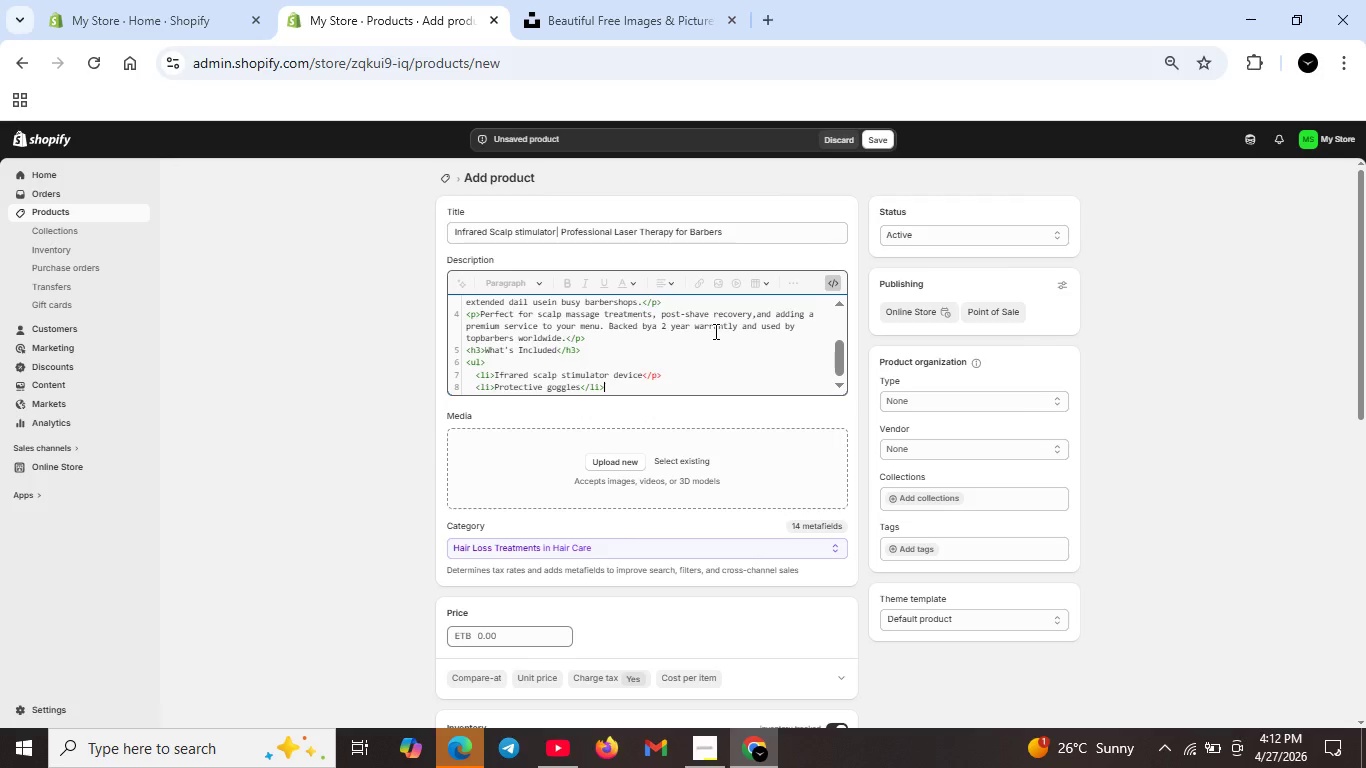 
key(Shift+Enter)
 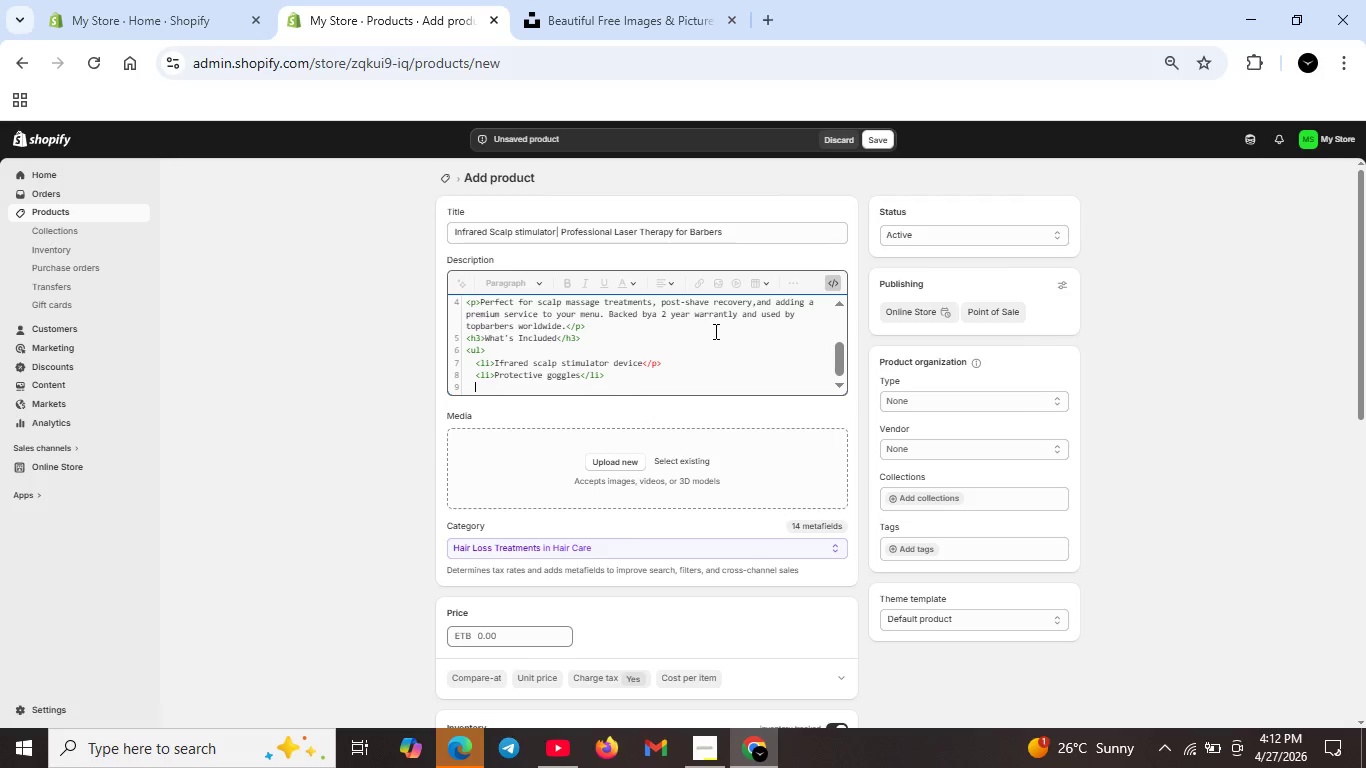 
key(Shift+ShiftRight)
 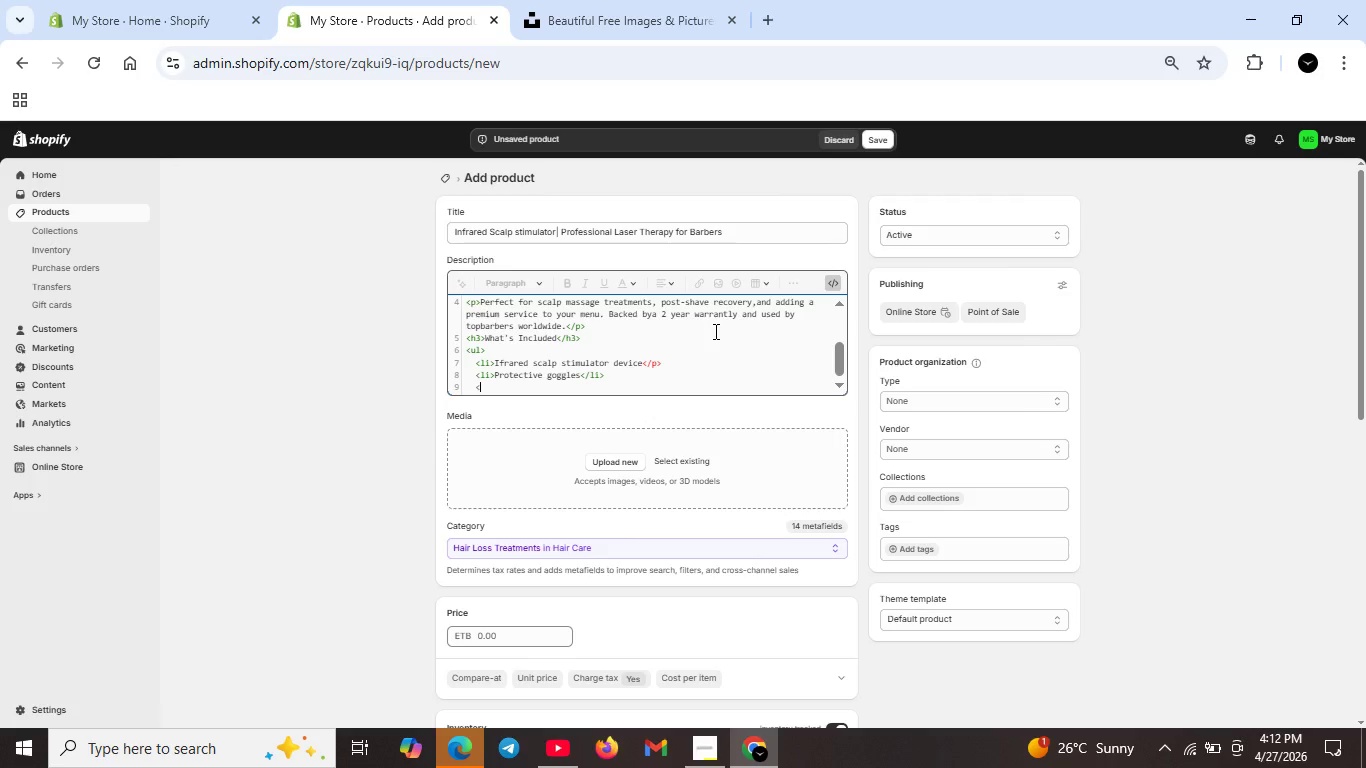 
key(Shift+Comma)
 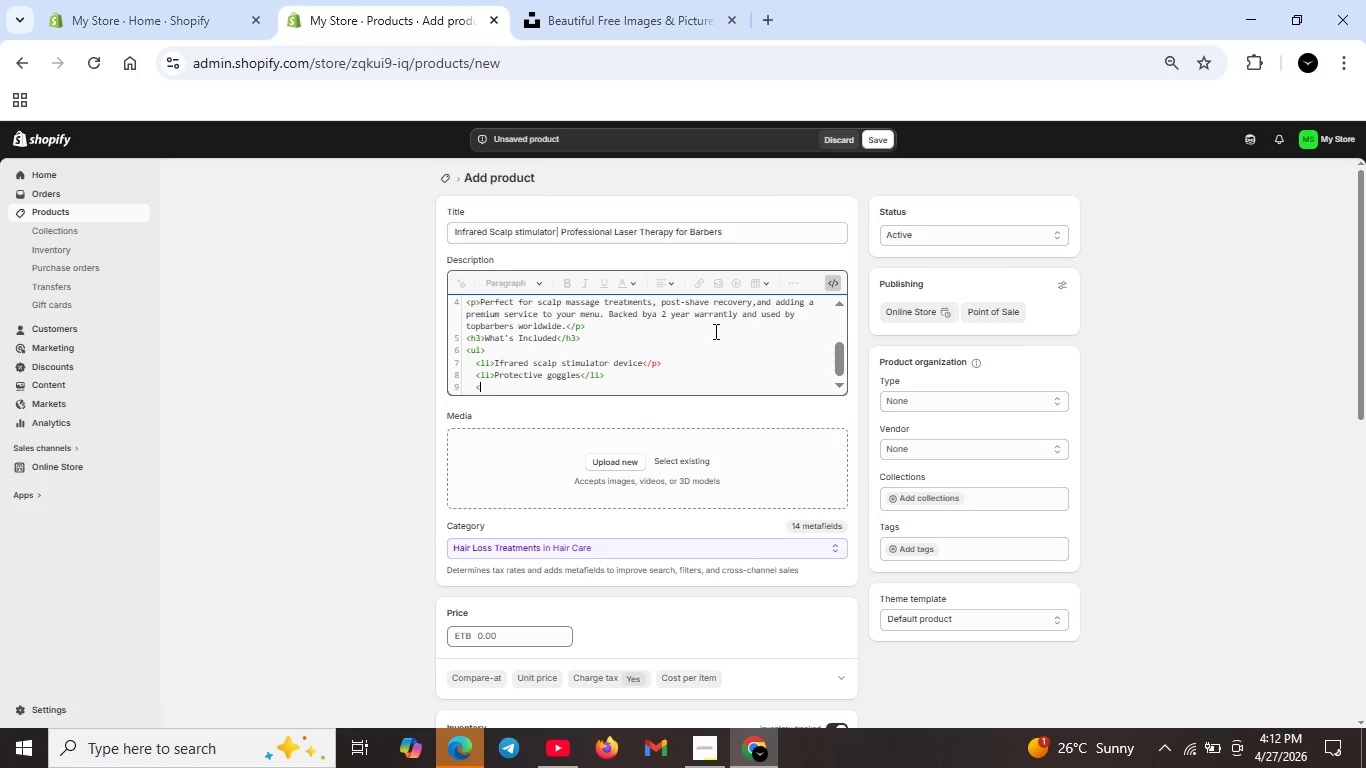 
key(I)
 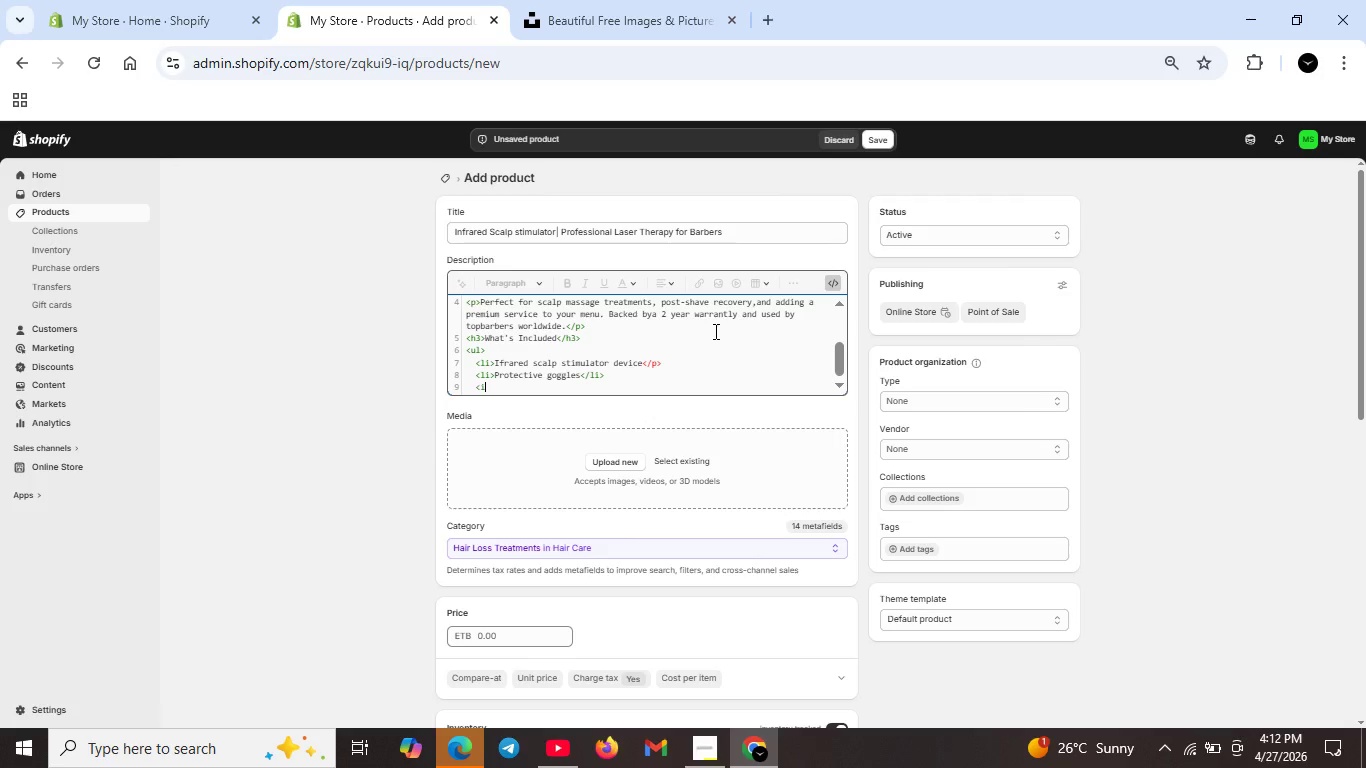 
key(Shift+ShiftRight)
 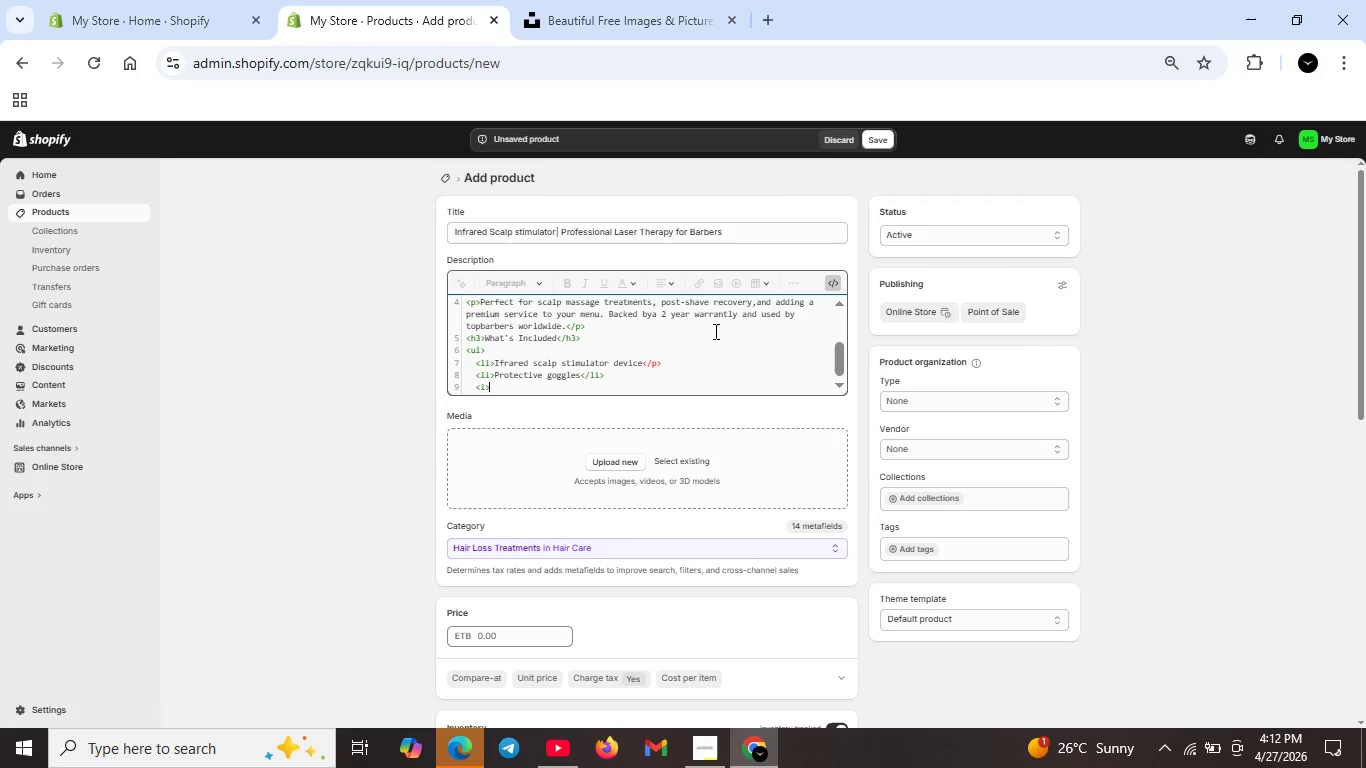 
key(Shift+Period)
 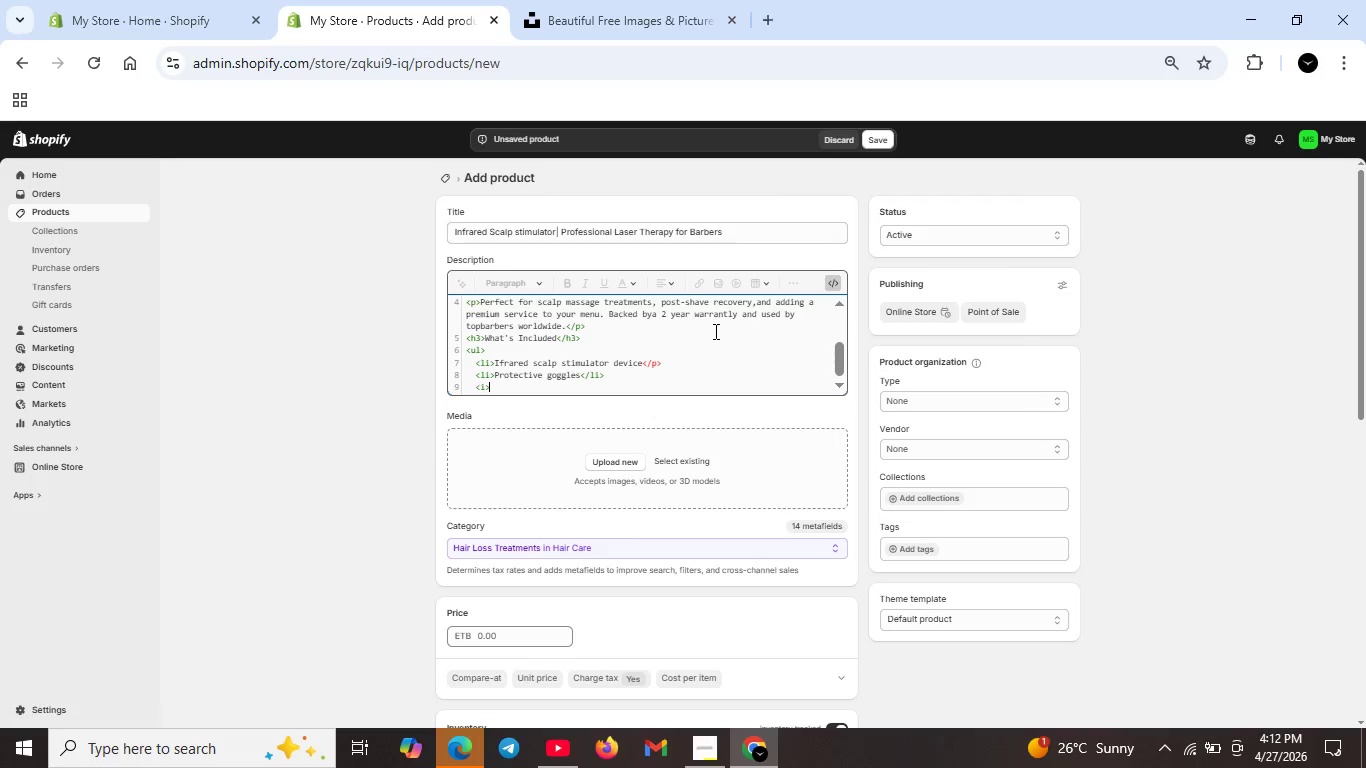 
key(ArrowLeft)
 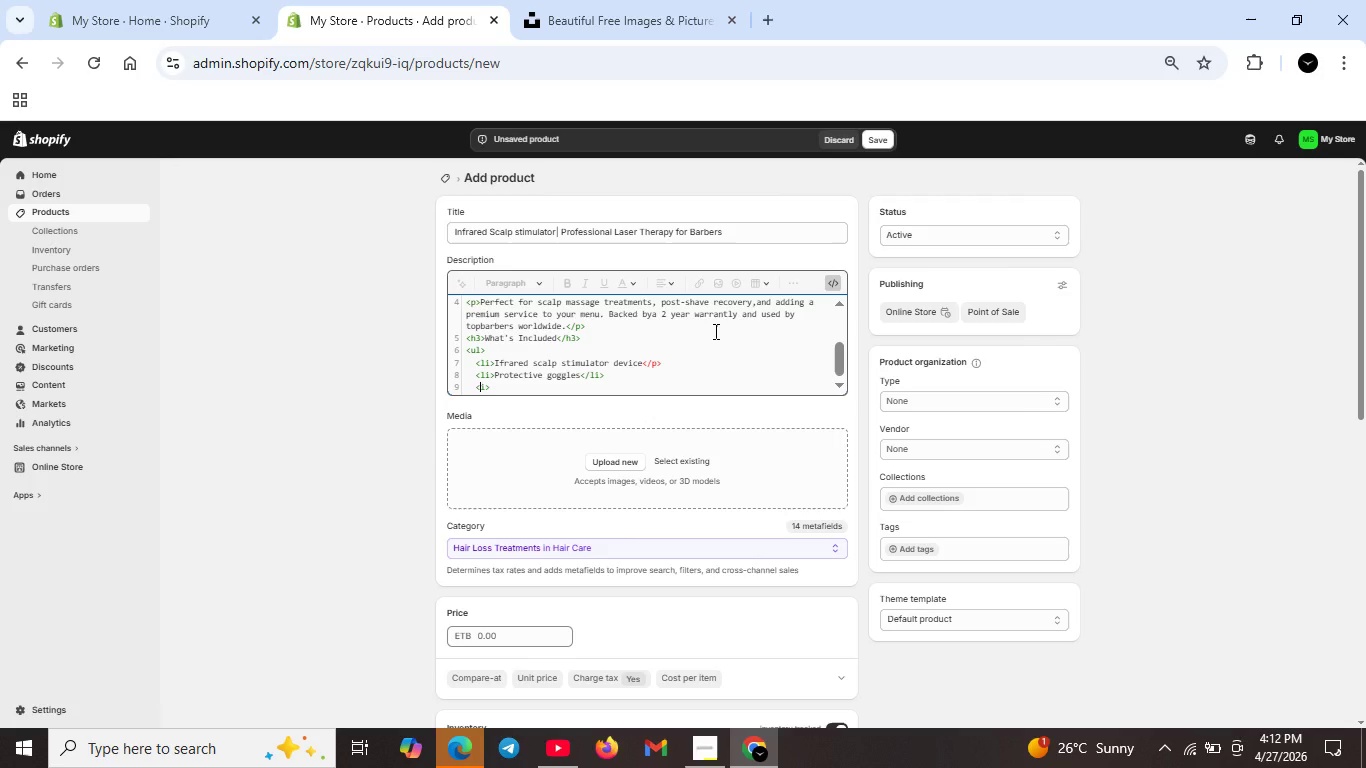 
key(ArrowLeft)
 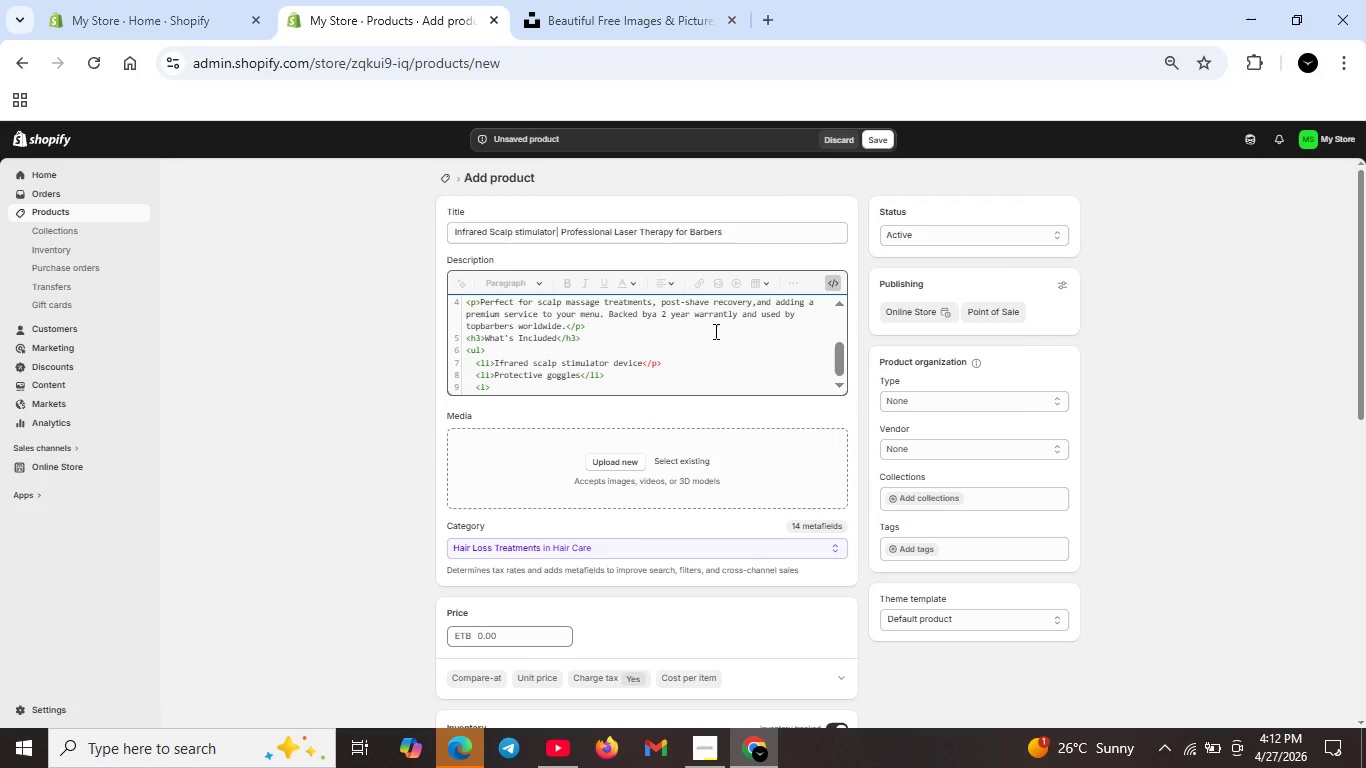 
key(L)
 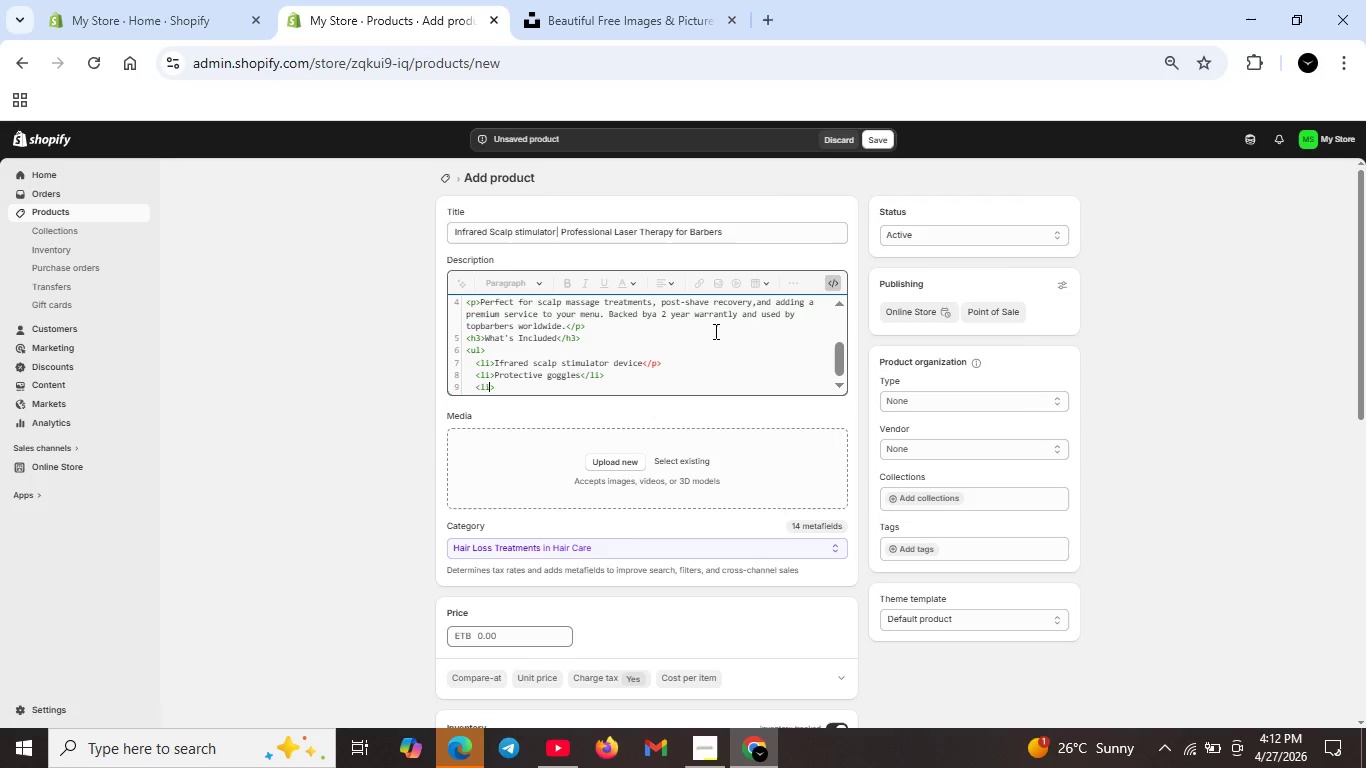 
key(ArrowRight)
 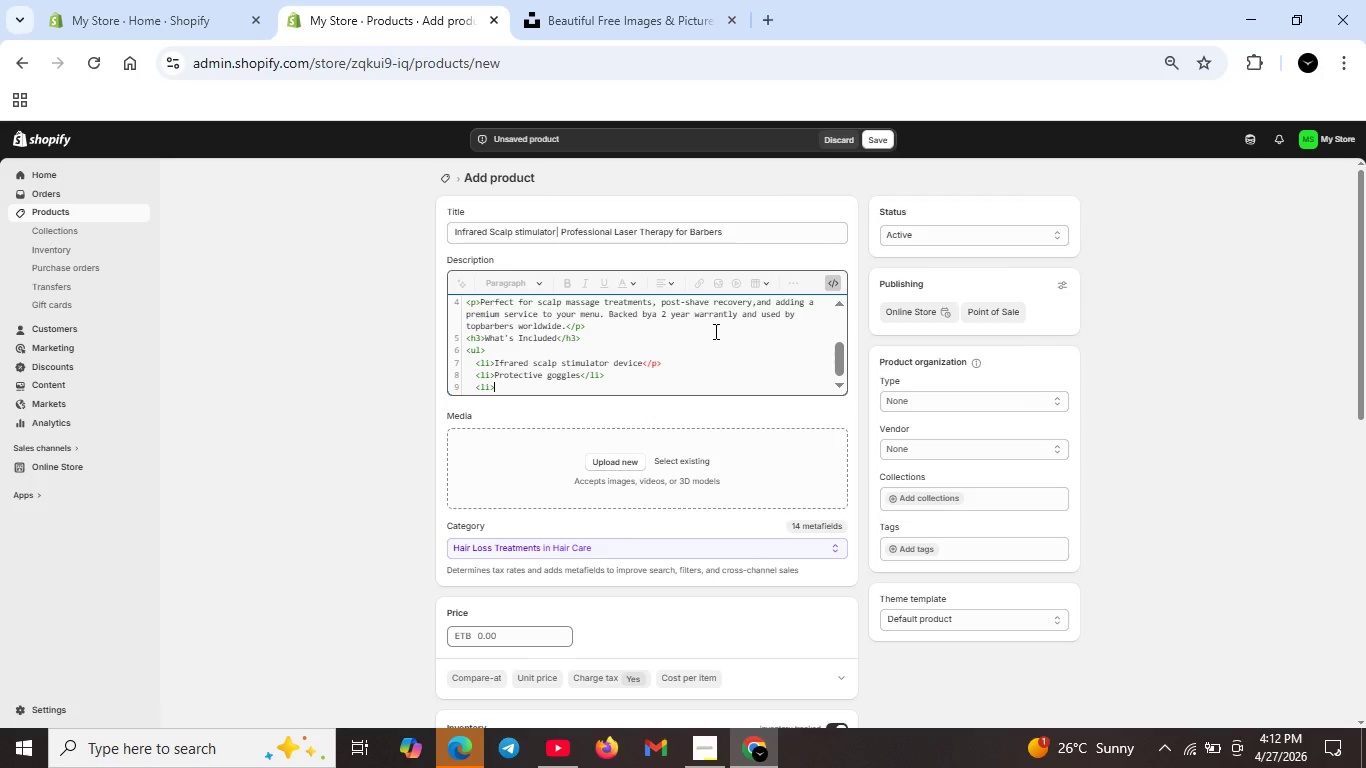 
key(ArrowRight)
 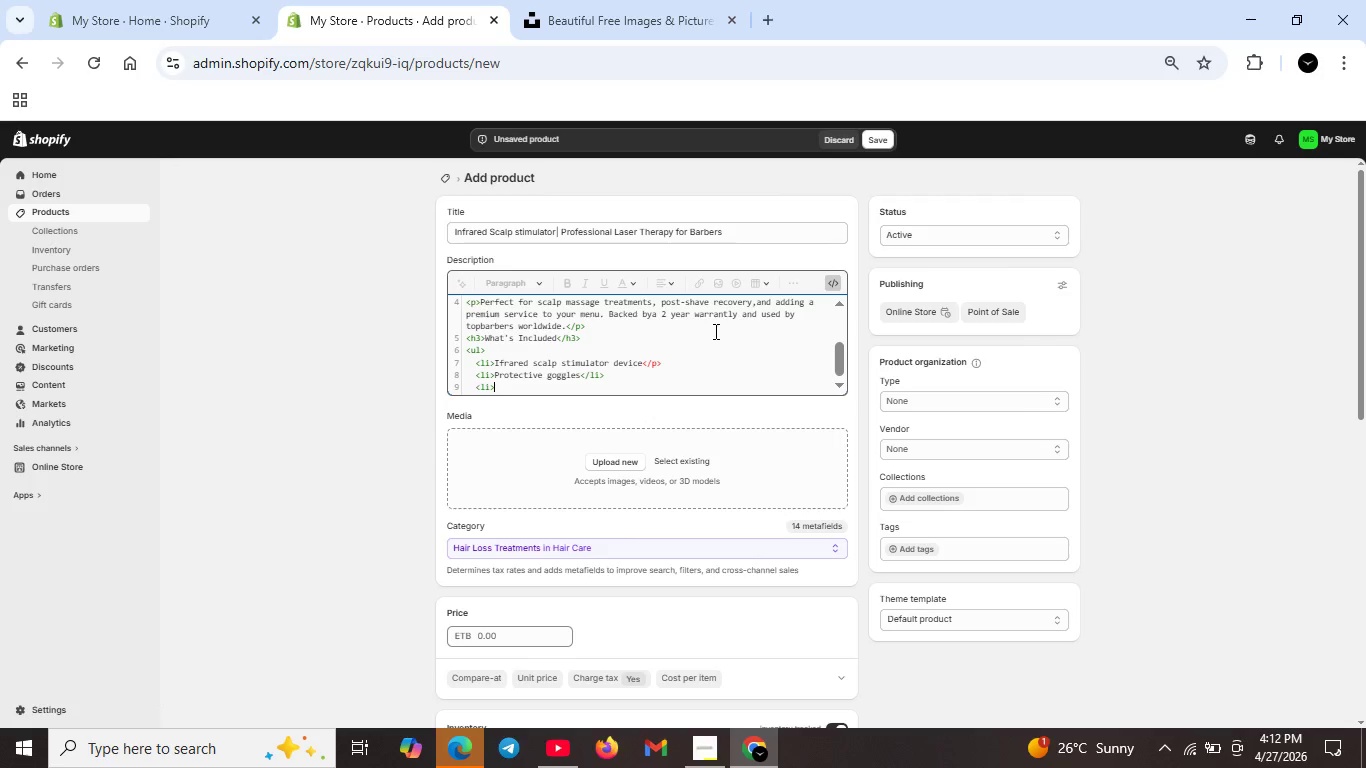 
type(Charging stand</li>)
 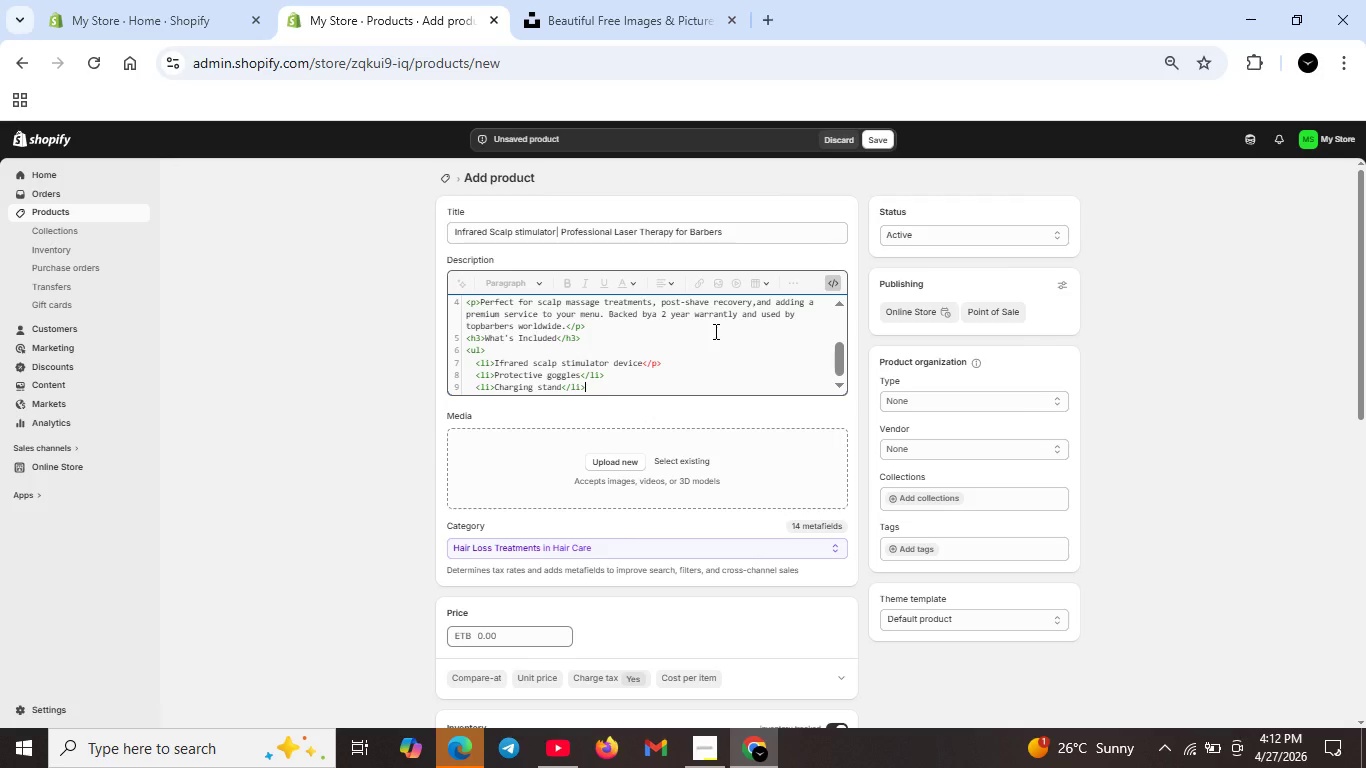 
key(Shift+Enter)
 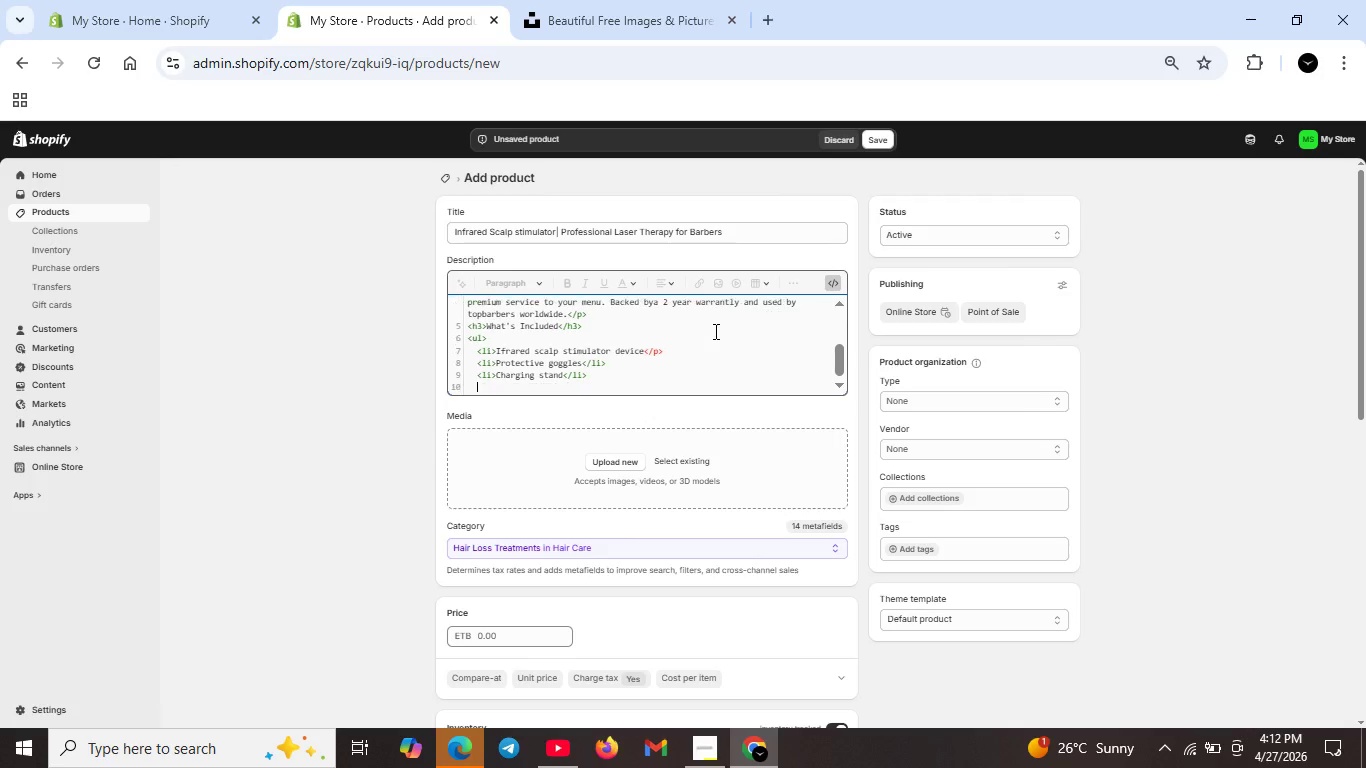 
type(<li>Strorage case</li>)
 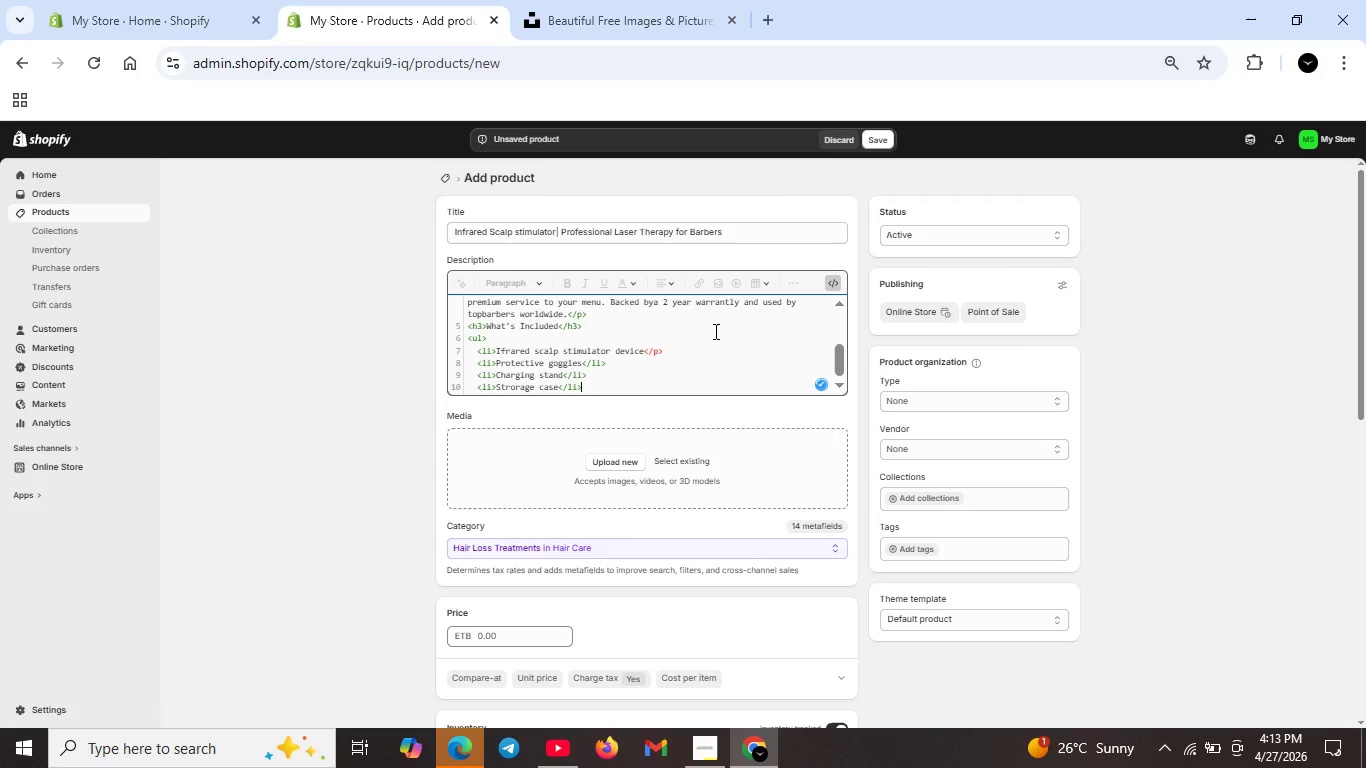 
key(Shift+Enter)
 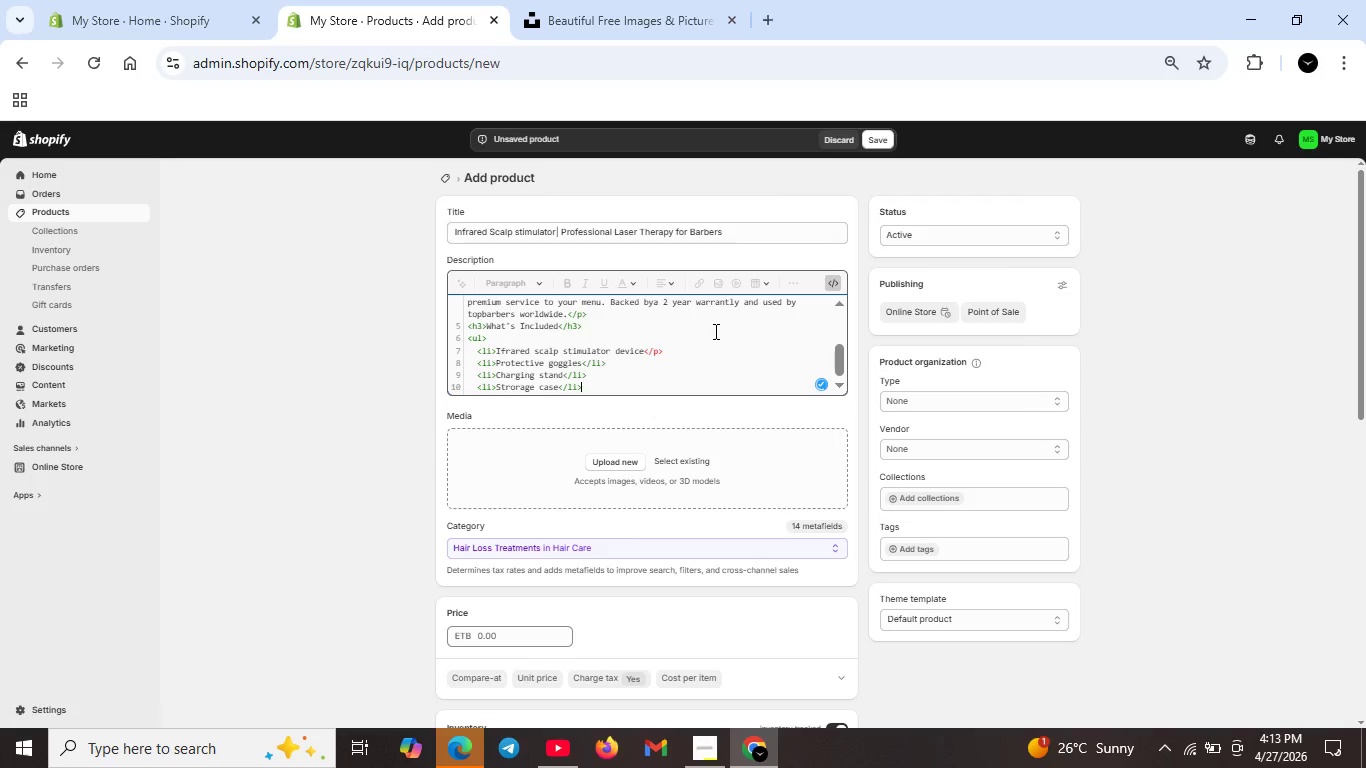 
type(<li>Cleaning cloth</li>)
 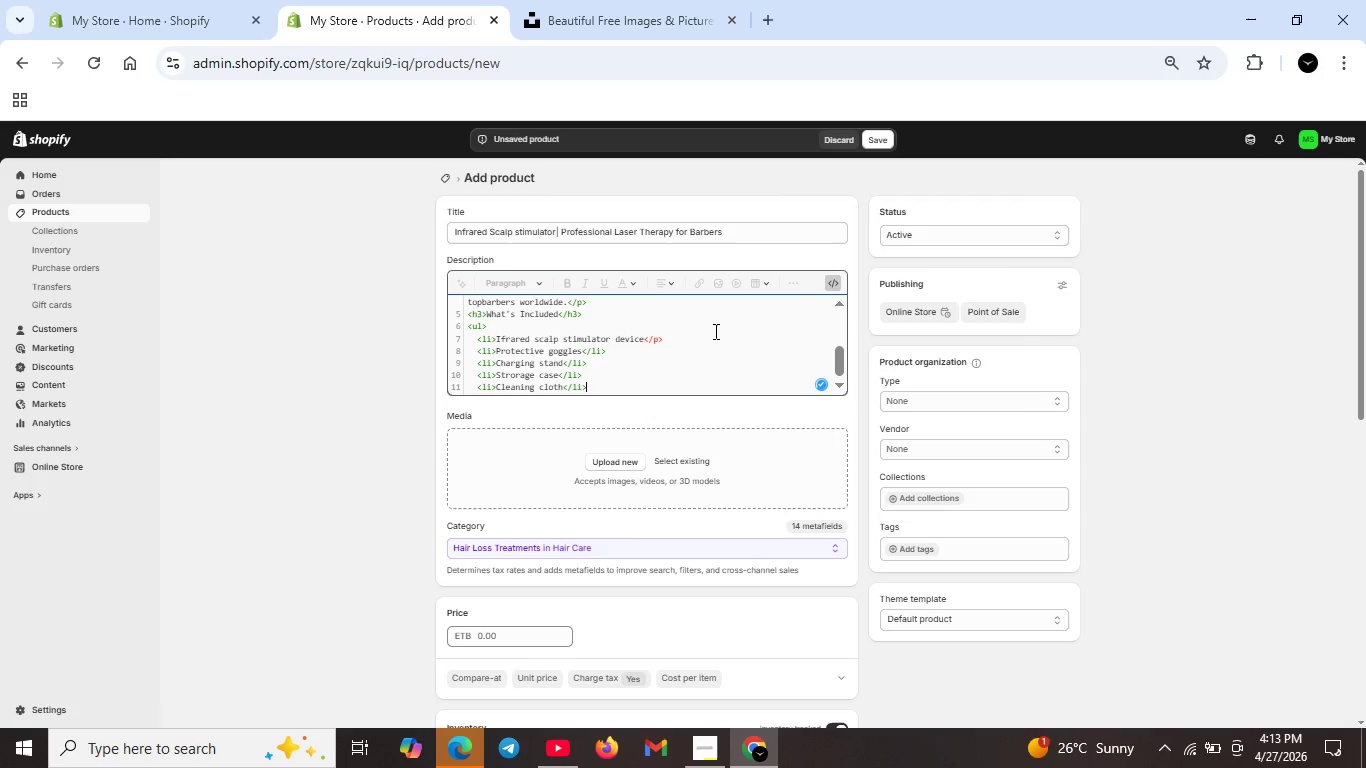 
key(Shift+Enter)
 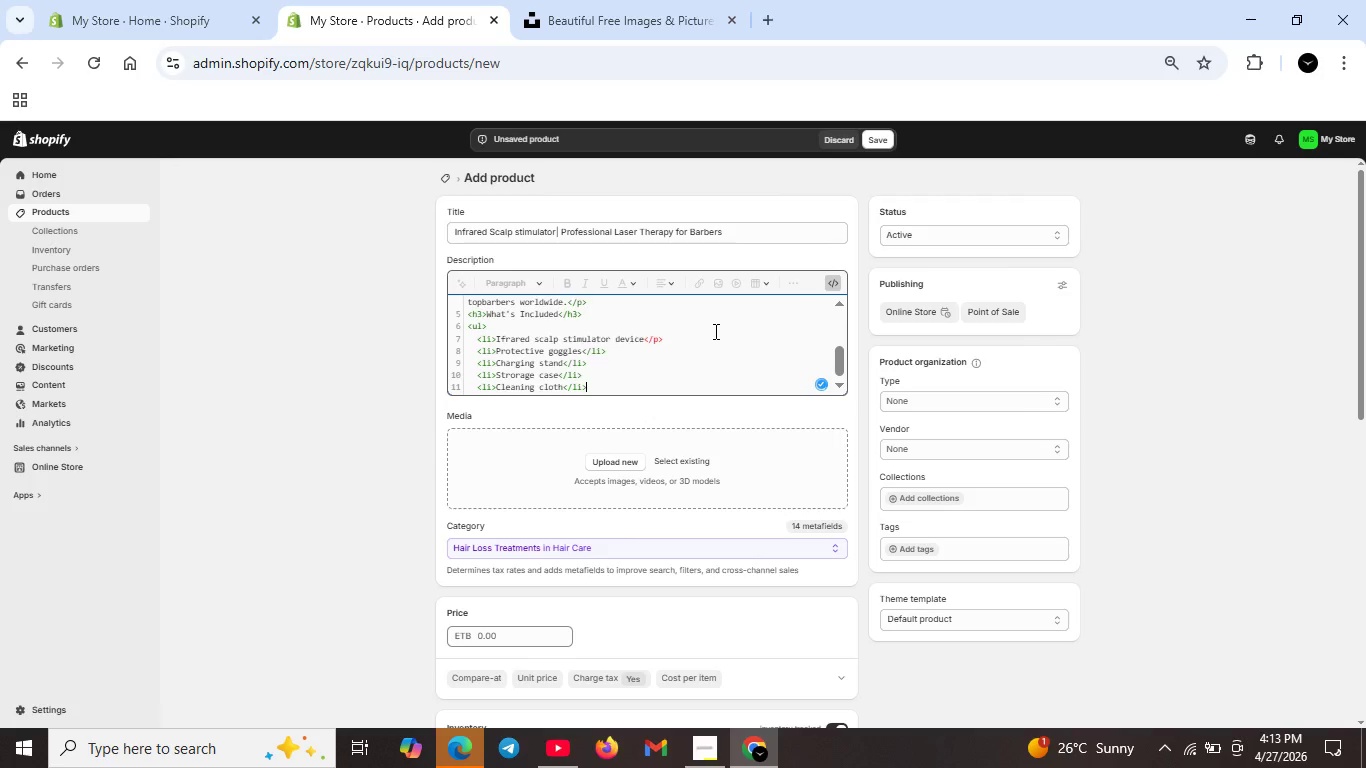 
type(</ul)
 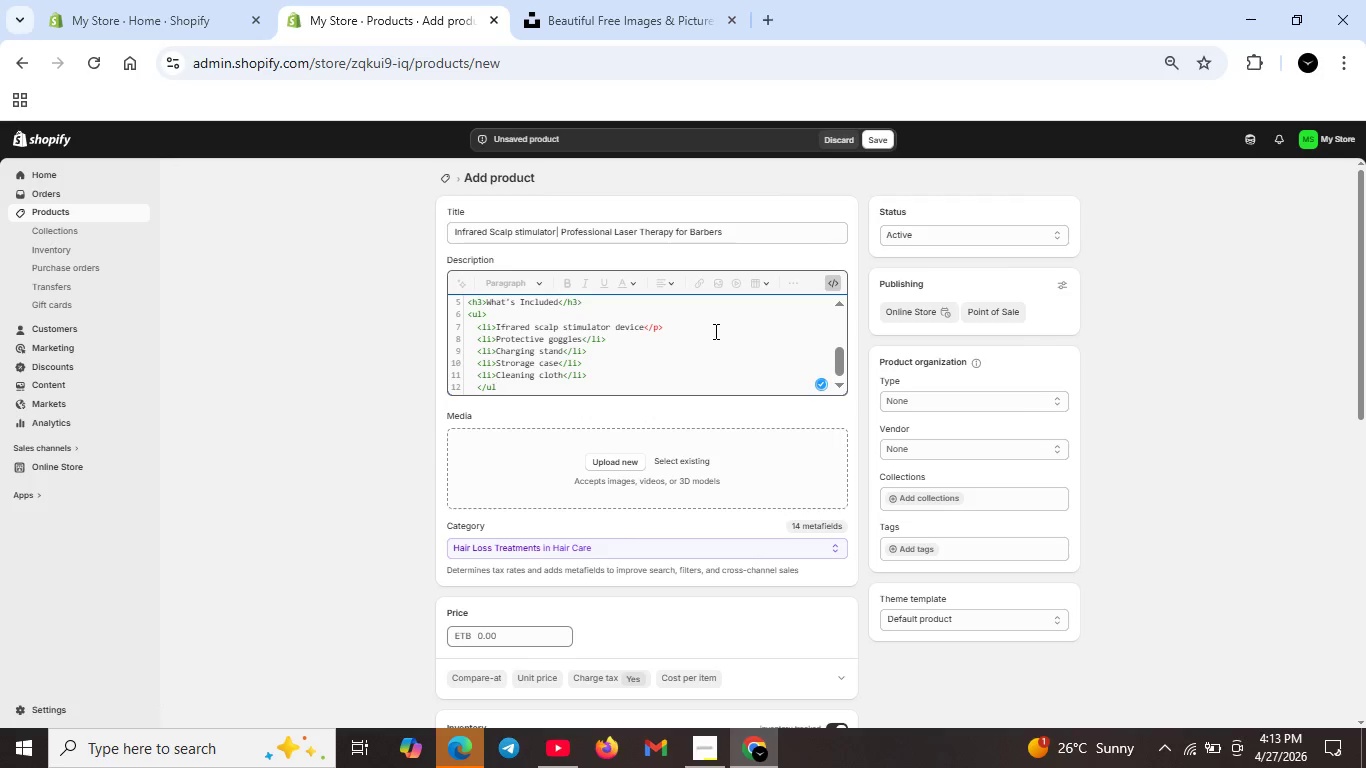 
key(Shift+Enter)
 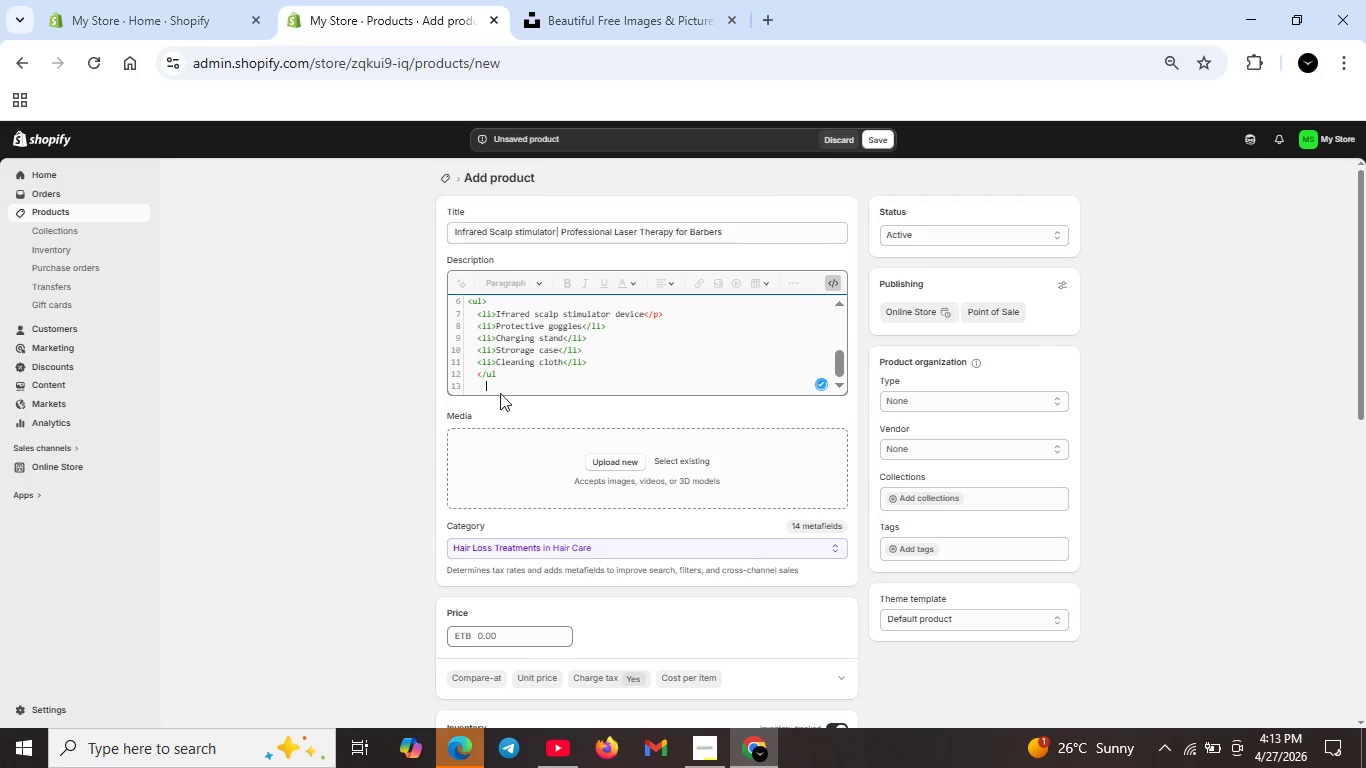 
wait(5.23)
 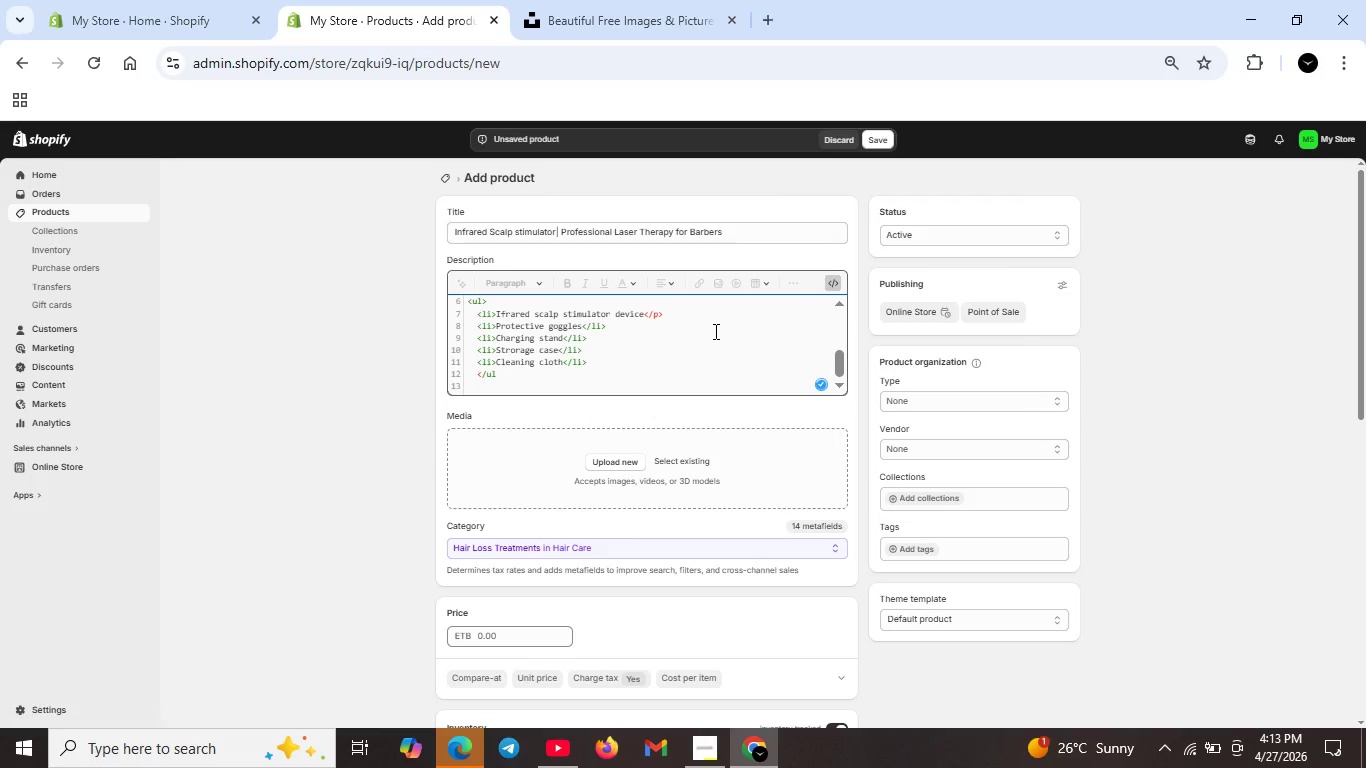 
key(Shift+ShiftRight)
 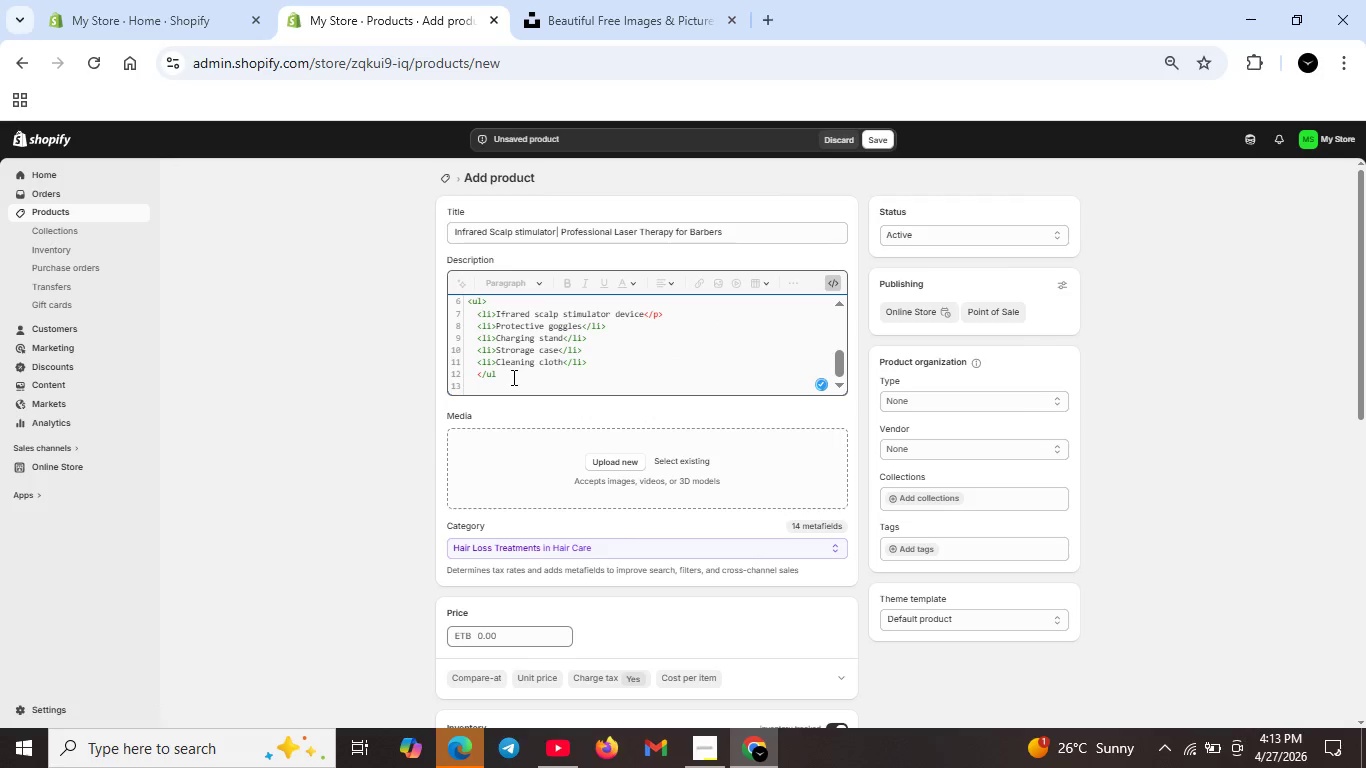 
key(Shift+Period)
 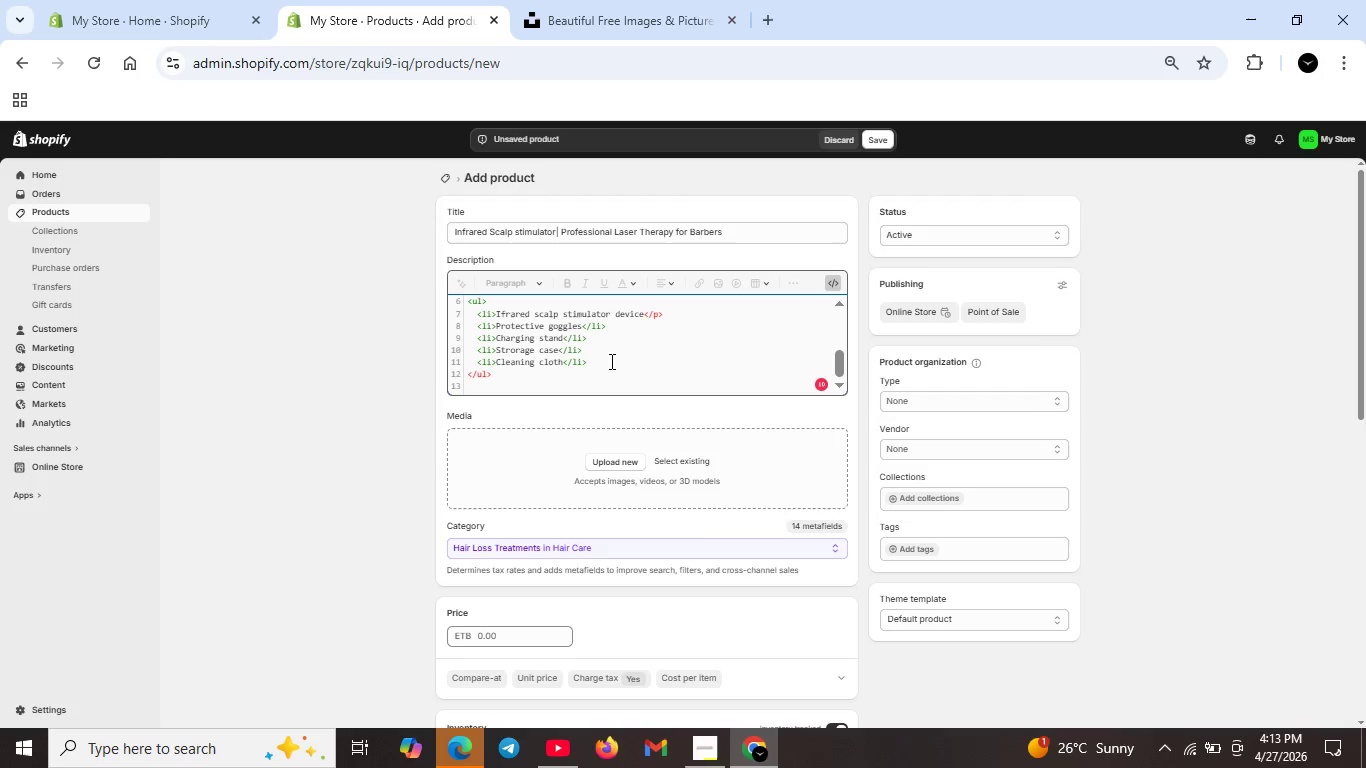 
scroll: coordinate [695, 314], scroll_direction: up, amount: 5.0
 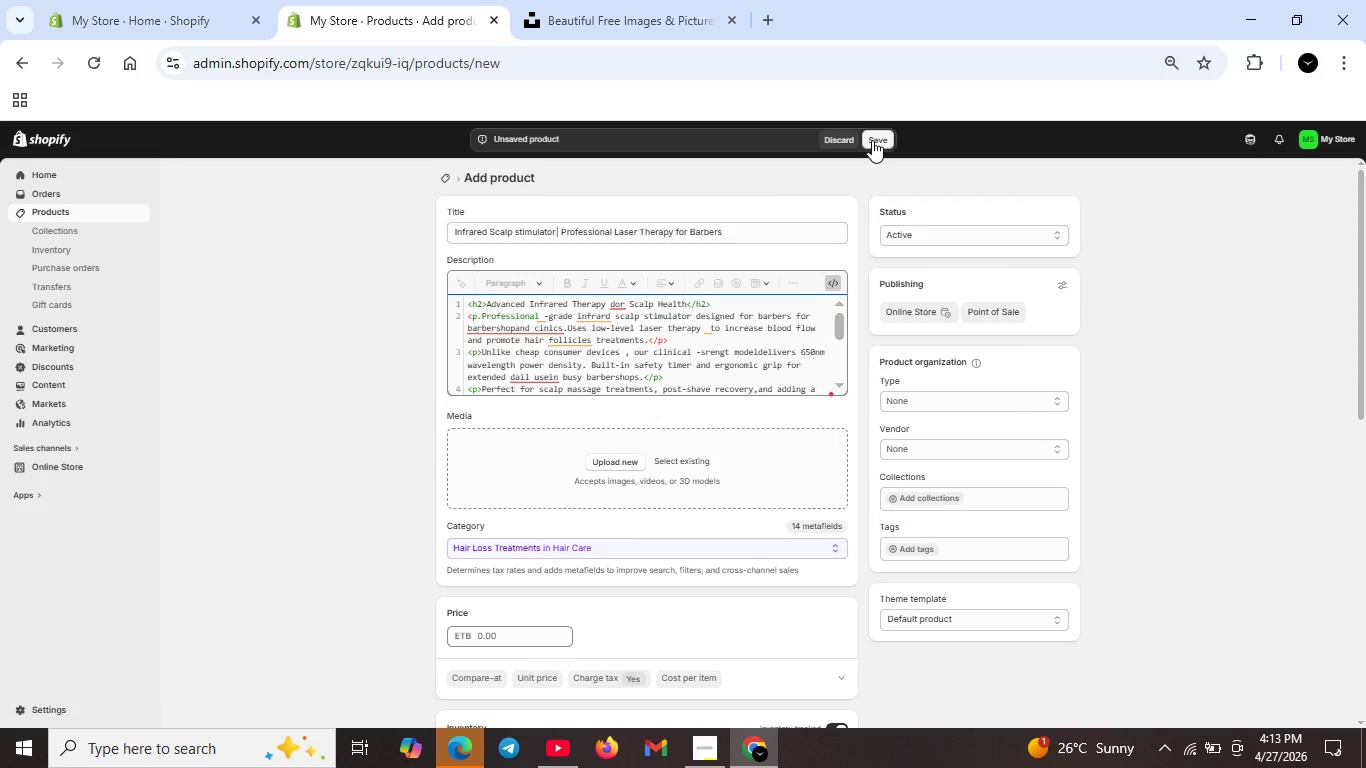 
left_click([872, 140])
 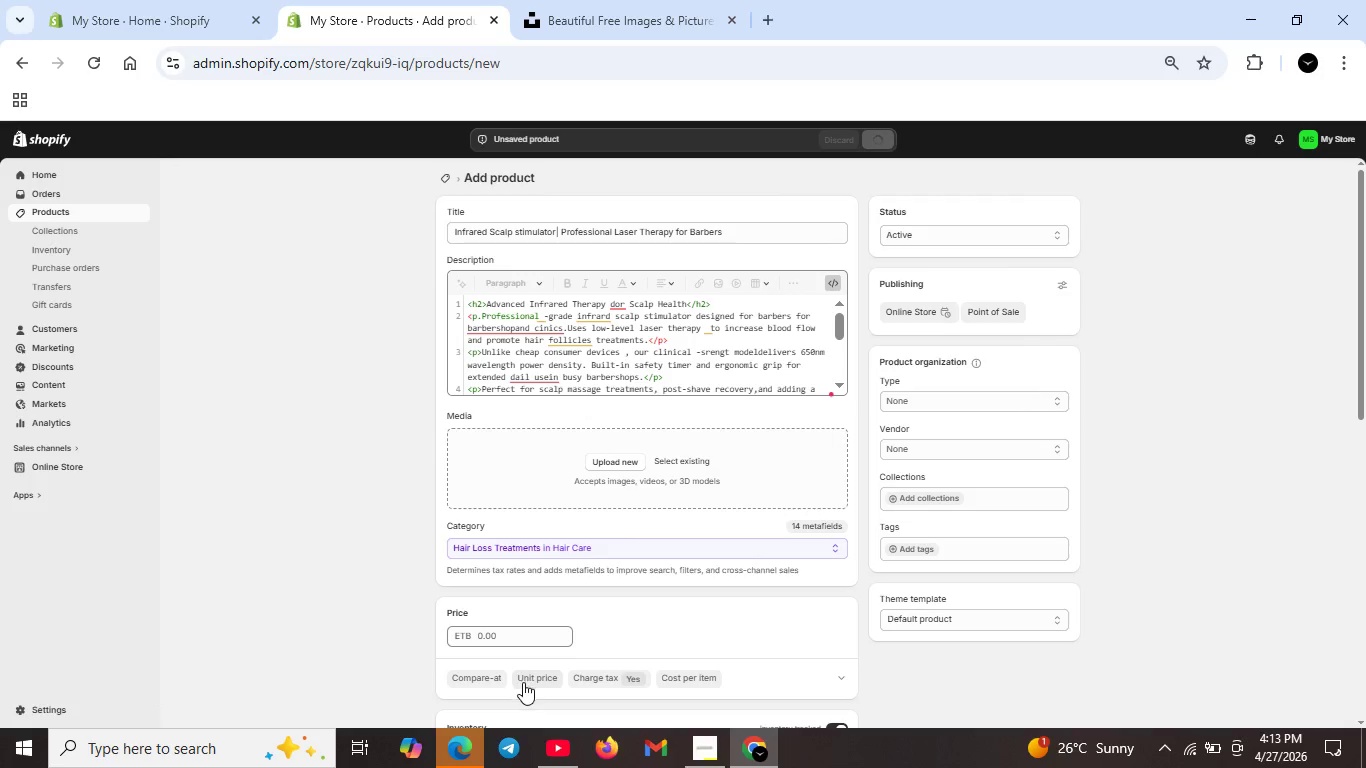 
double_click([527, 638])
 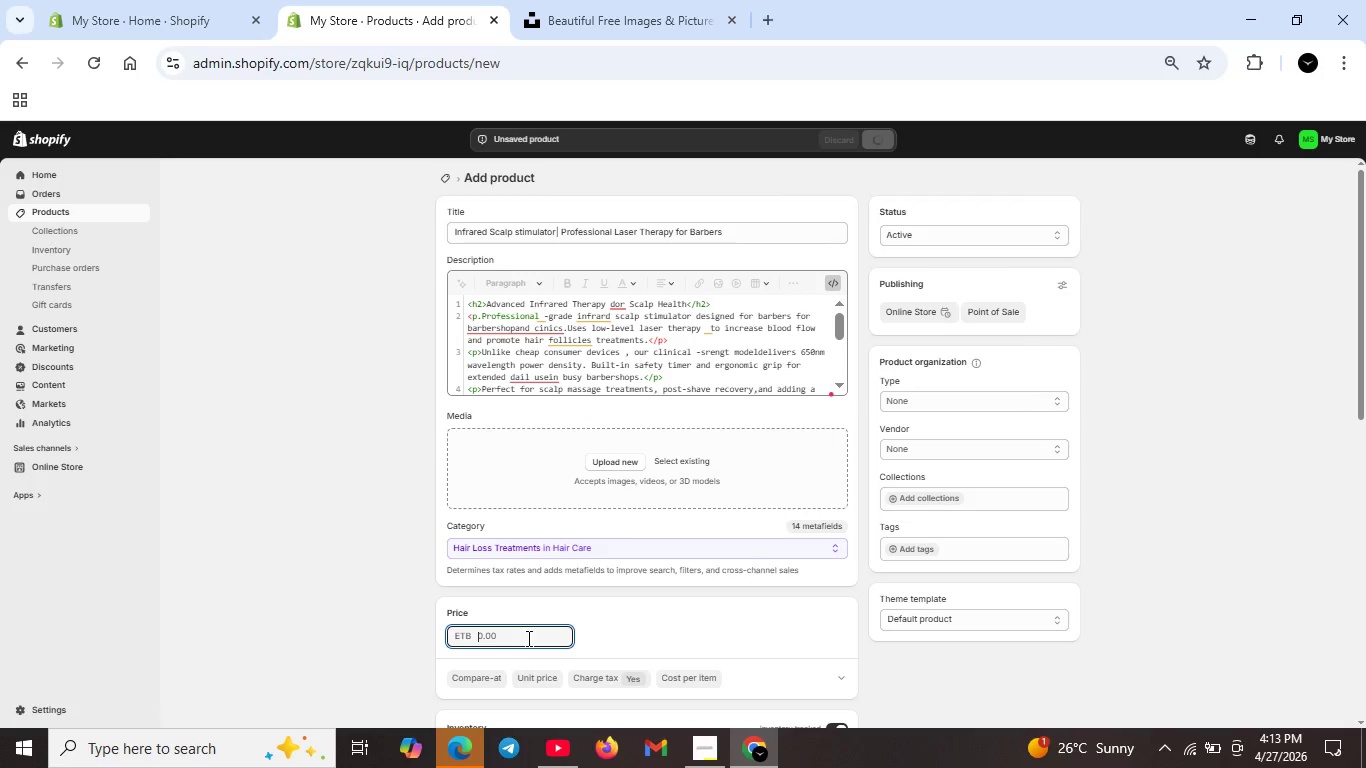 
type(149)
 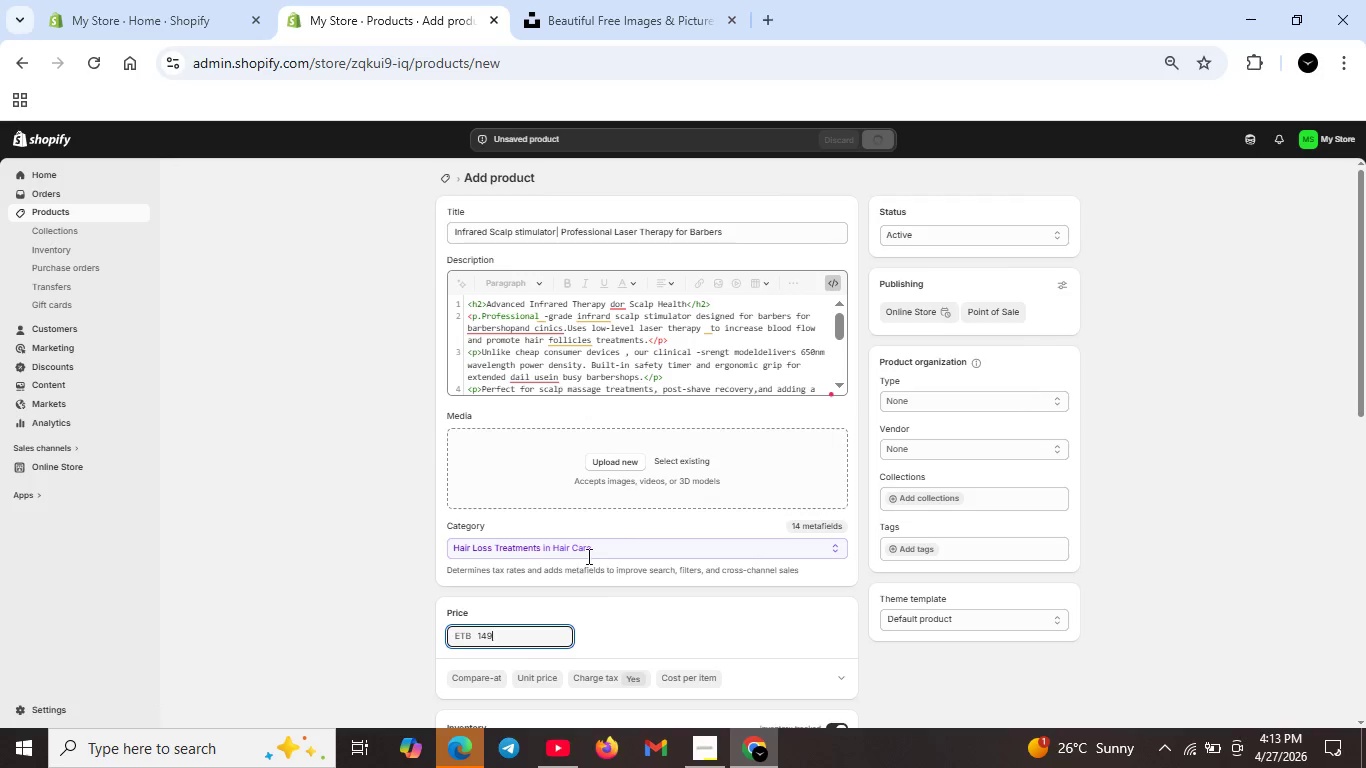 
scroll: coordinate [645, 506], scroll_direction: up, amount: 7.0
 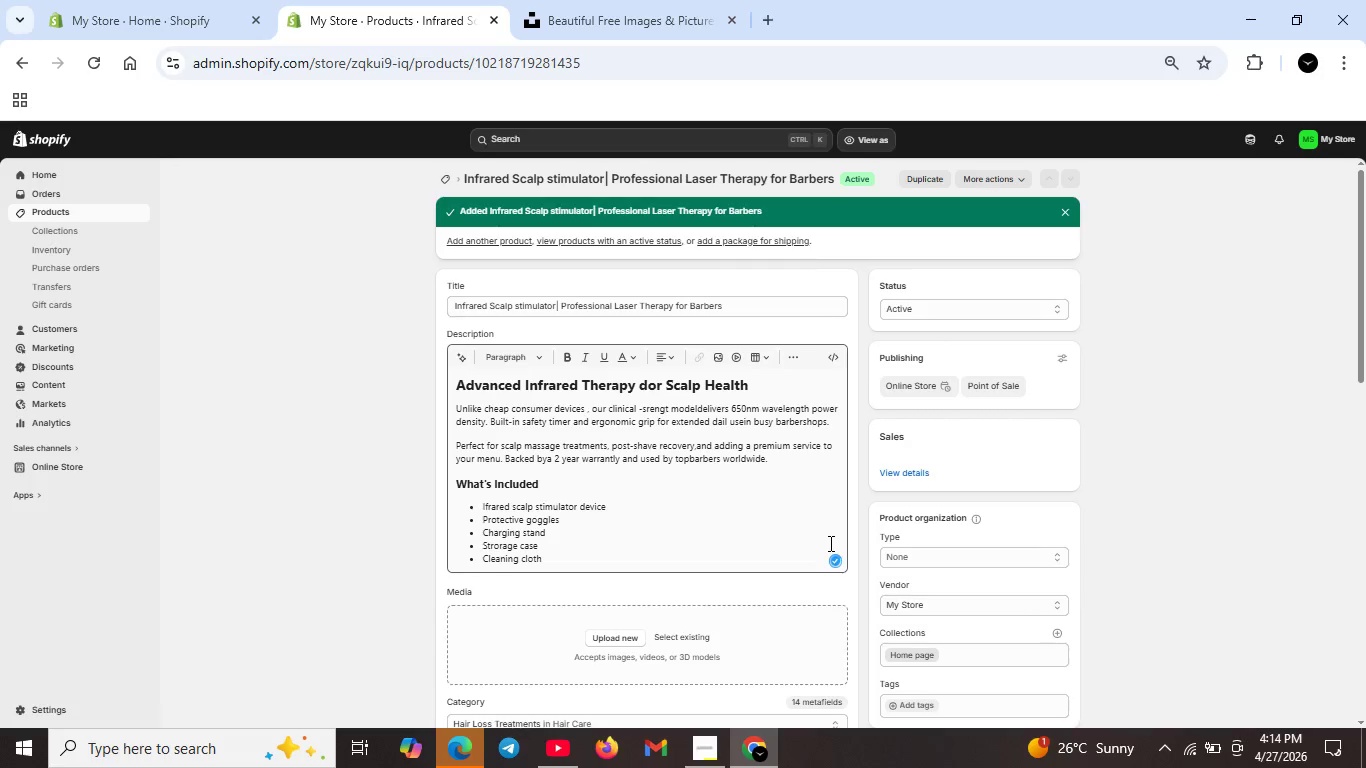 
wait(36.78)
 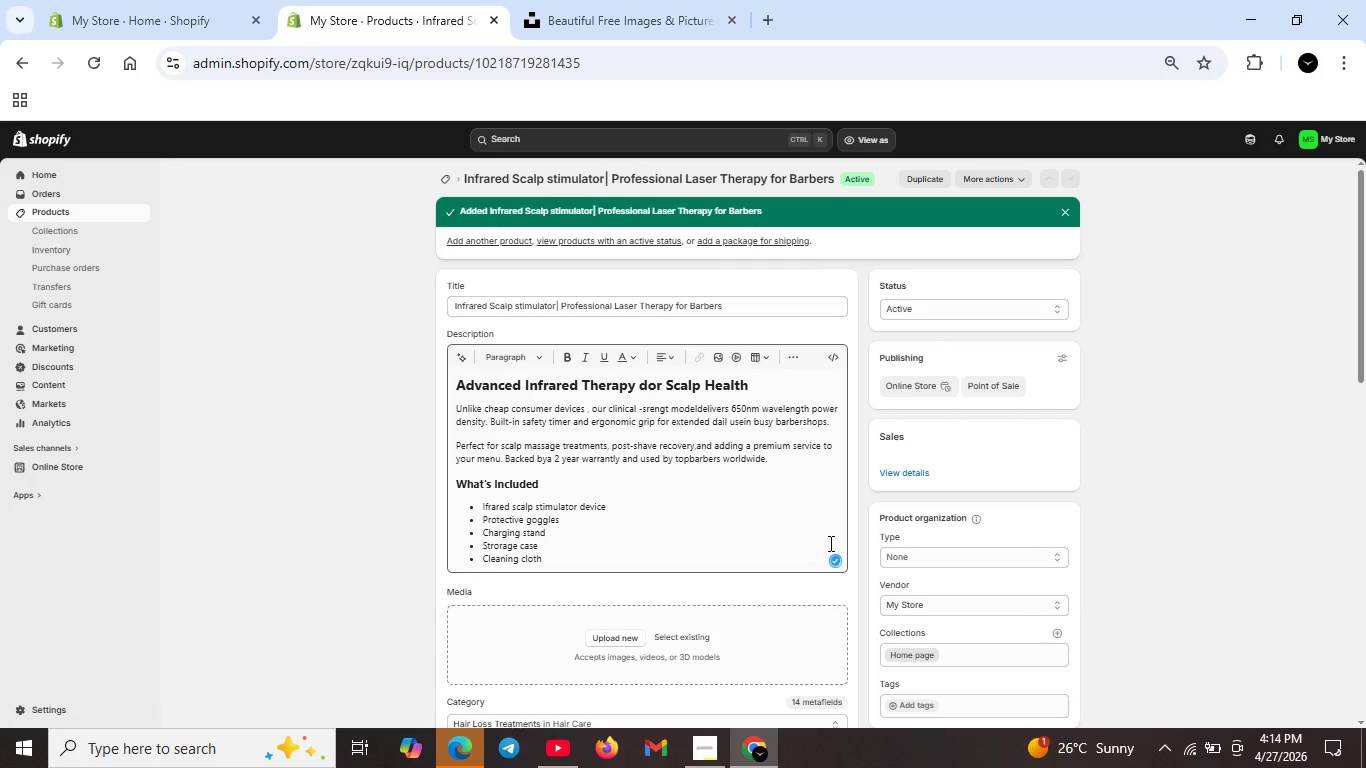 
left_click([836, 555])
 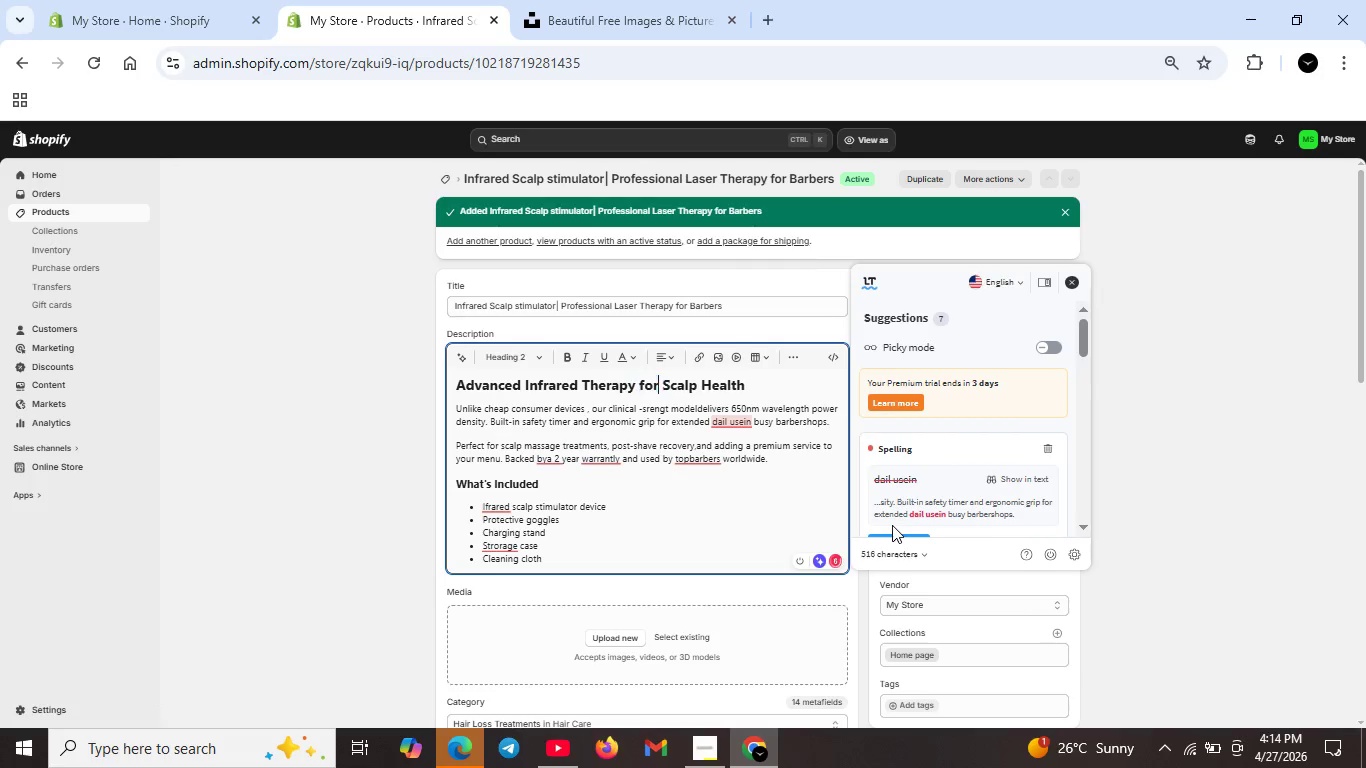 
scroll: coordinate [876, 486], scroll_direction: down, amount: 2.0
 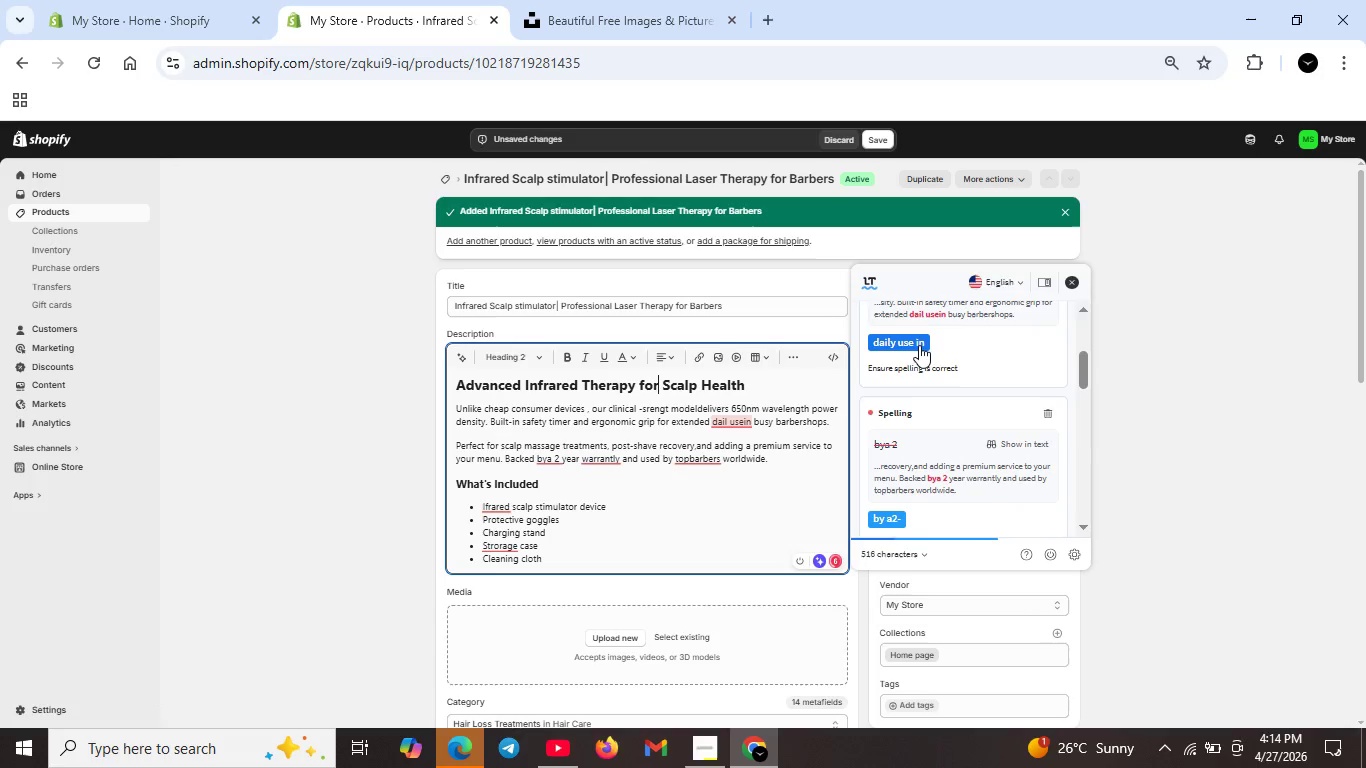 
left_click([918, 345])
 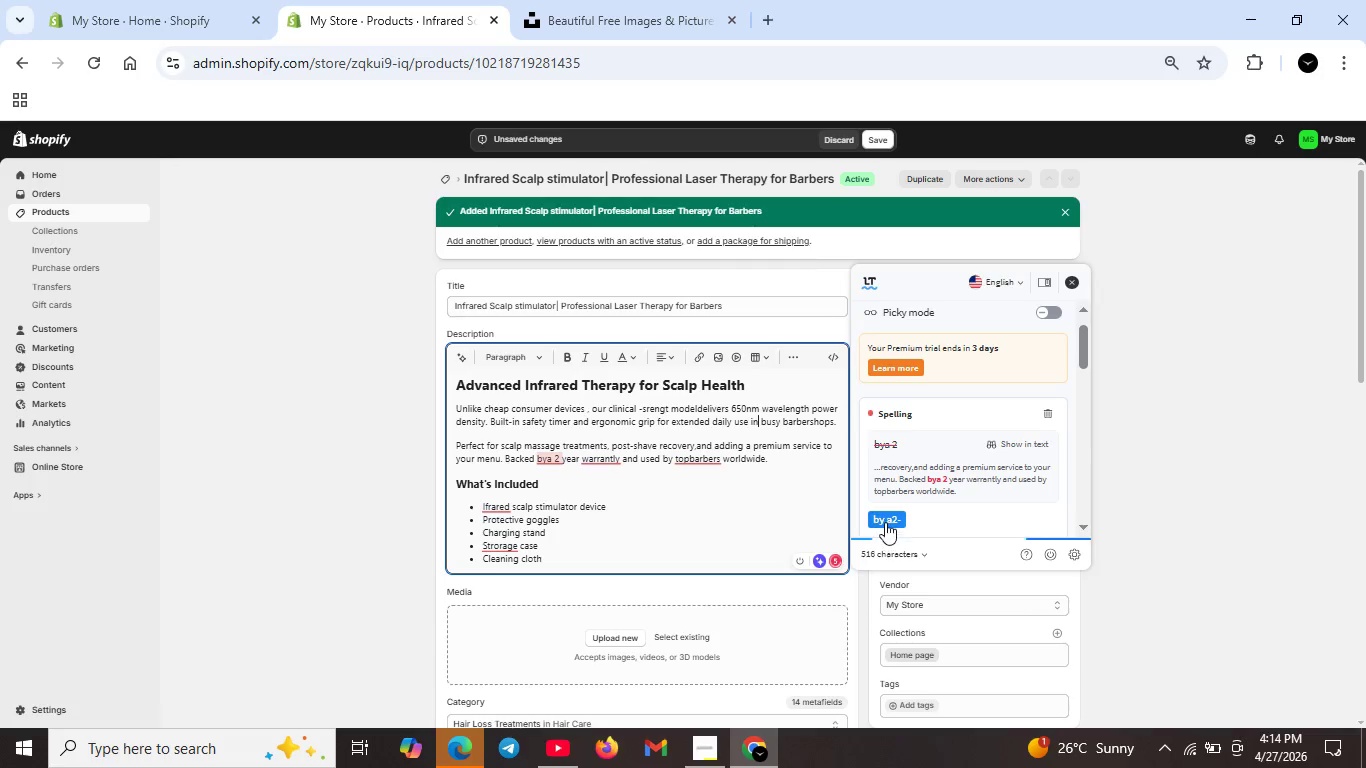 
left_click([885, 517])
 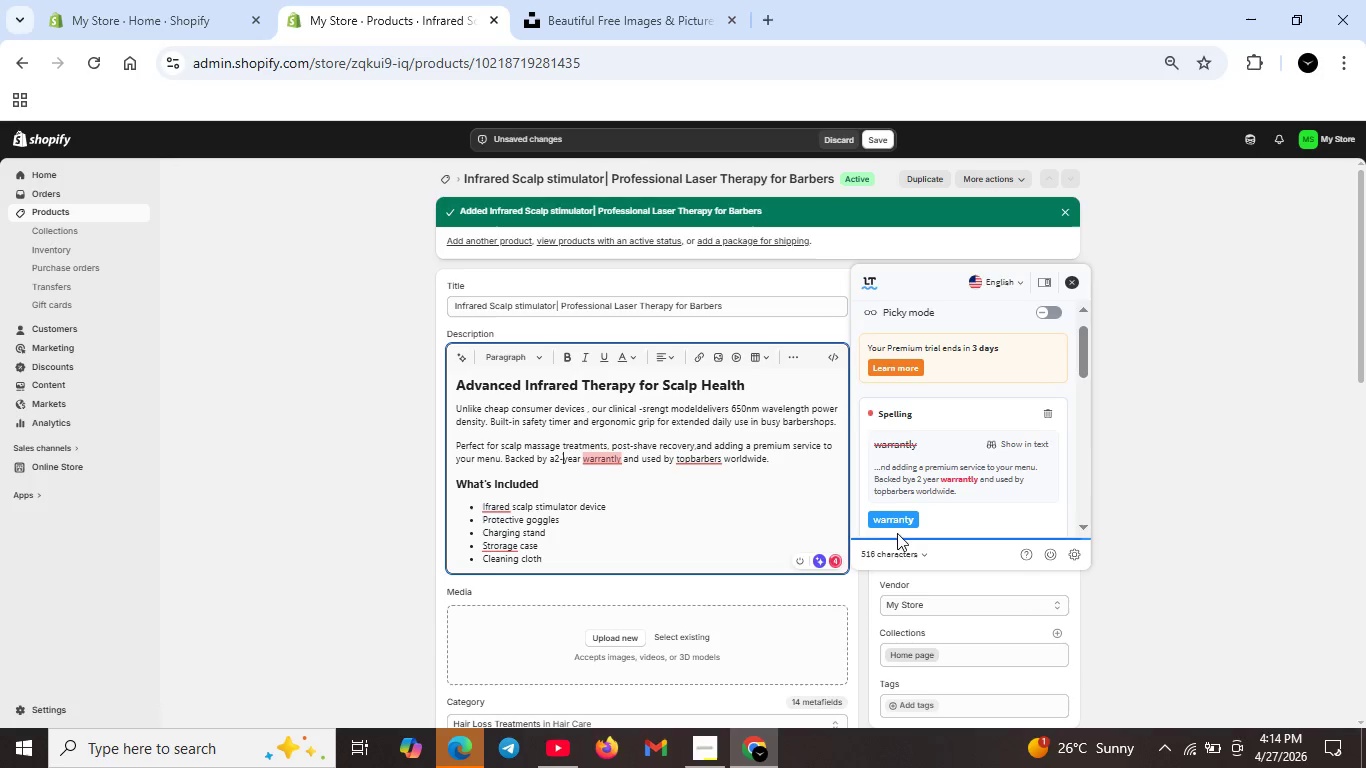 
left_click([894, 511])
 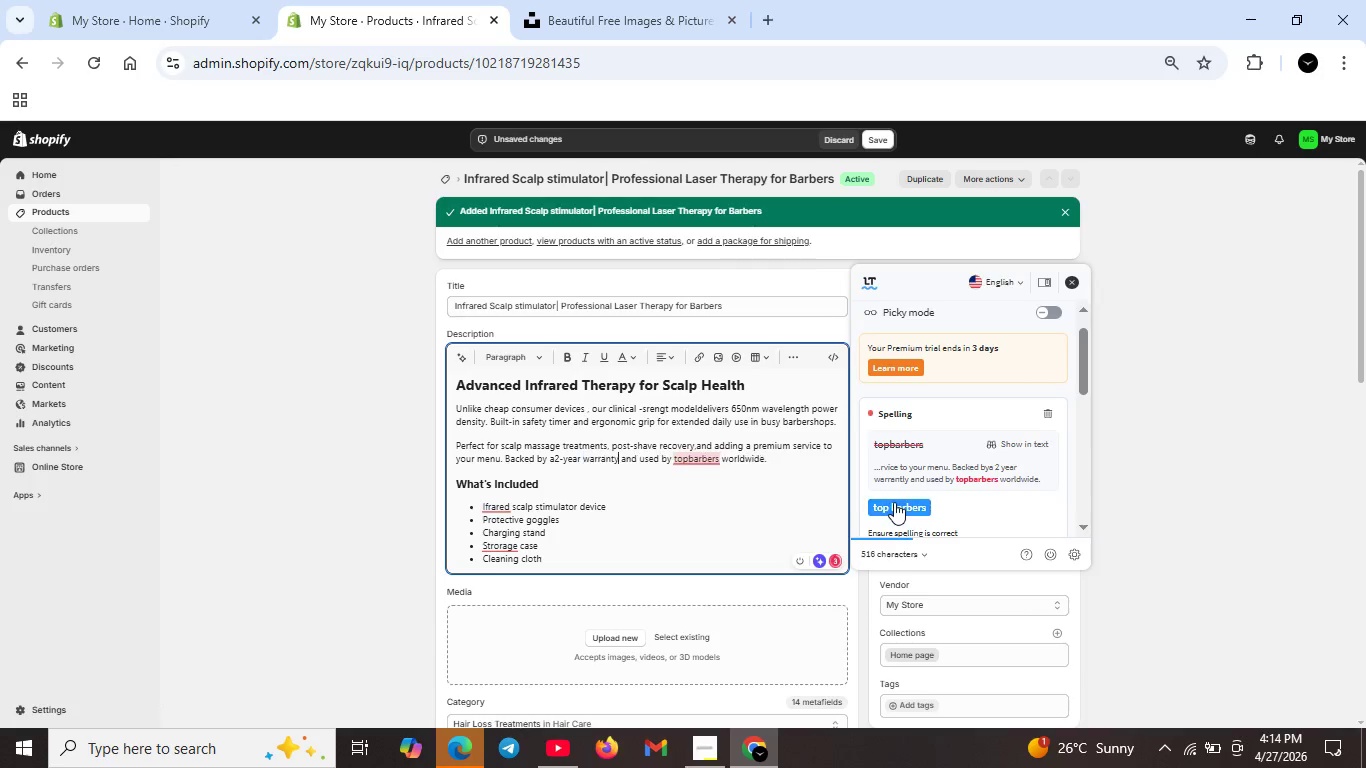 
left_click([894, 502])
 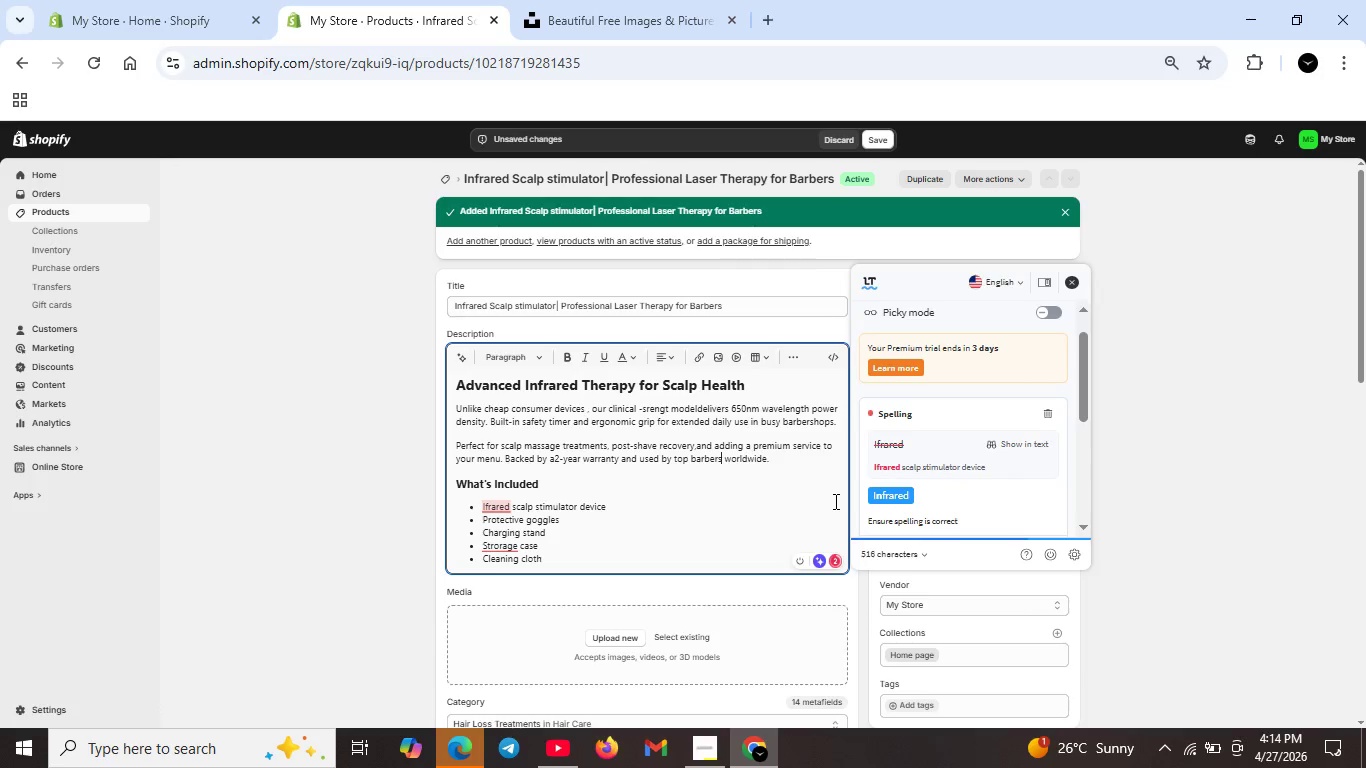 
wait(6.42)
 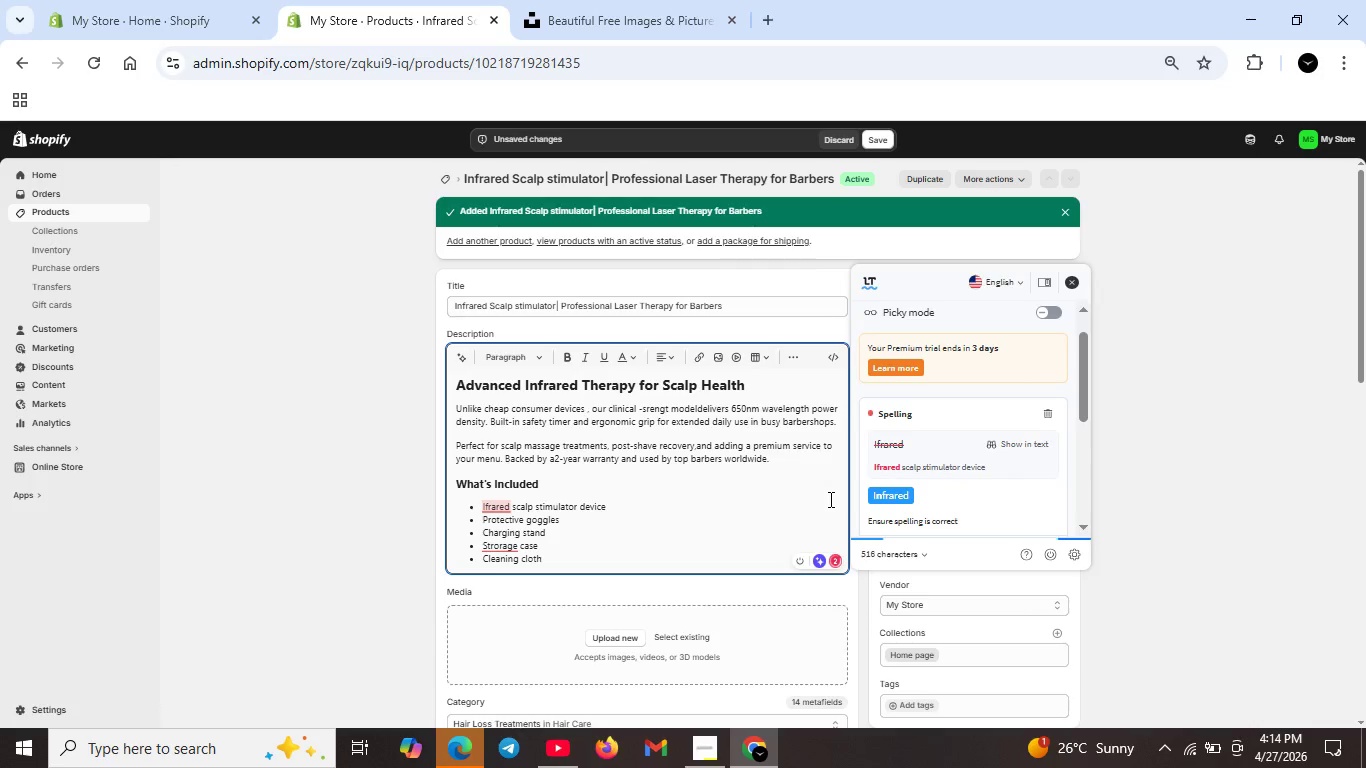 
left_click([834, 557])
 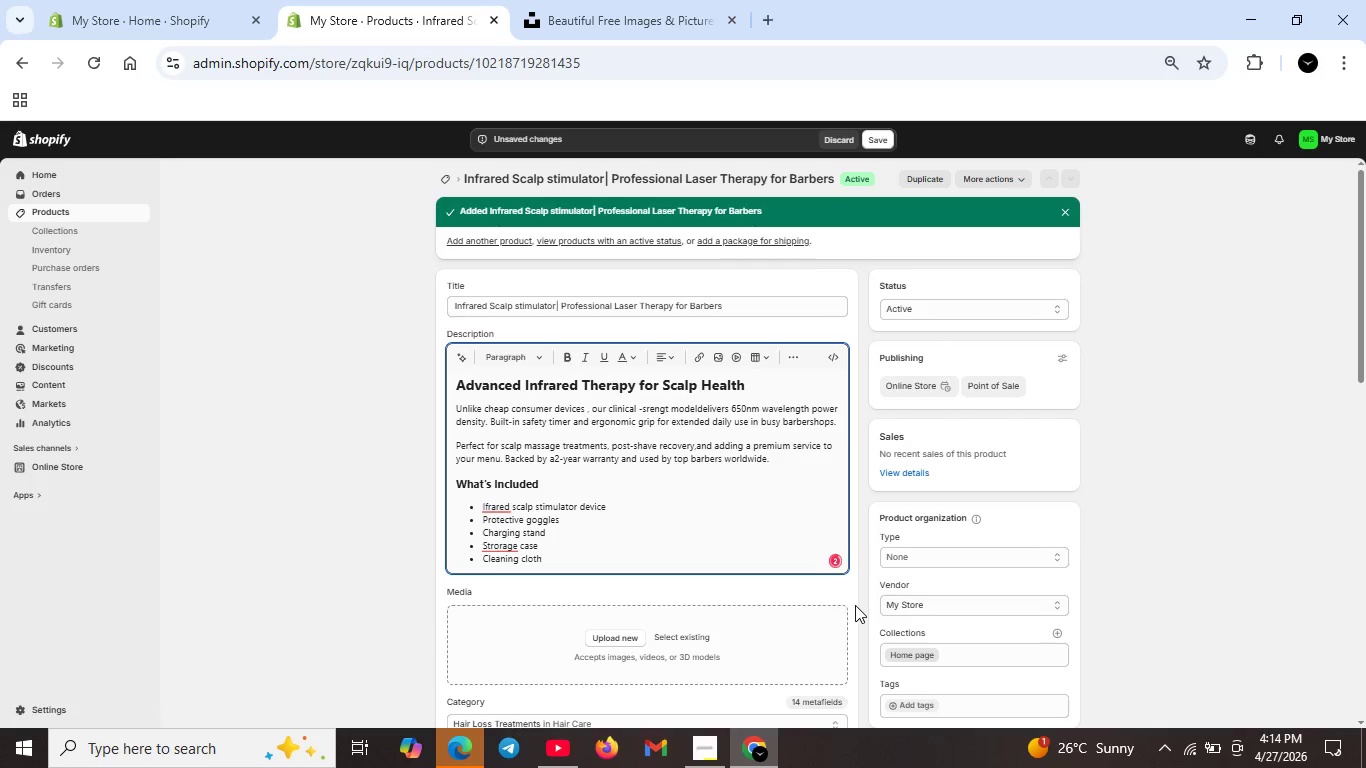 
wait(5.62)
 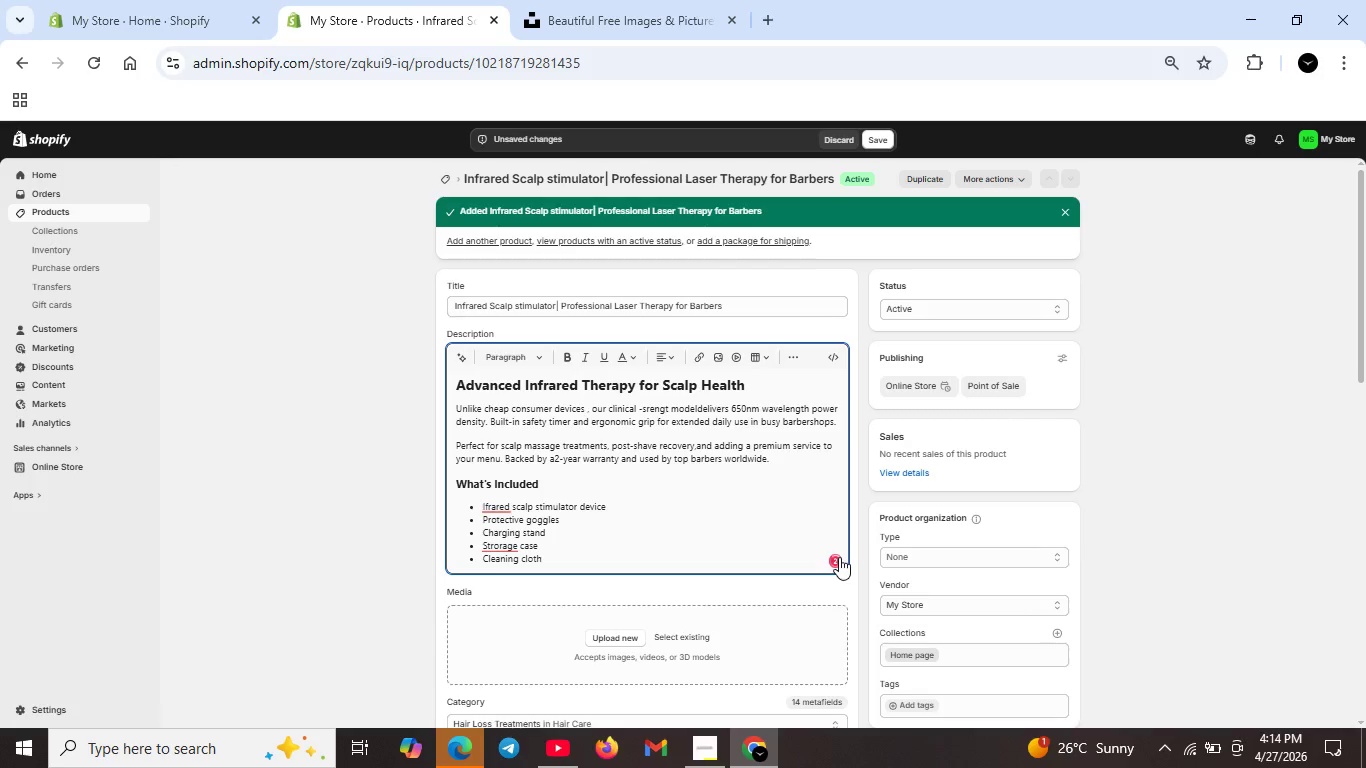 
left_click([839, 560])
 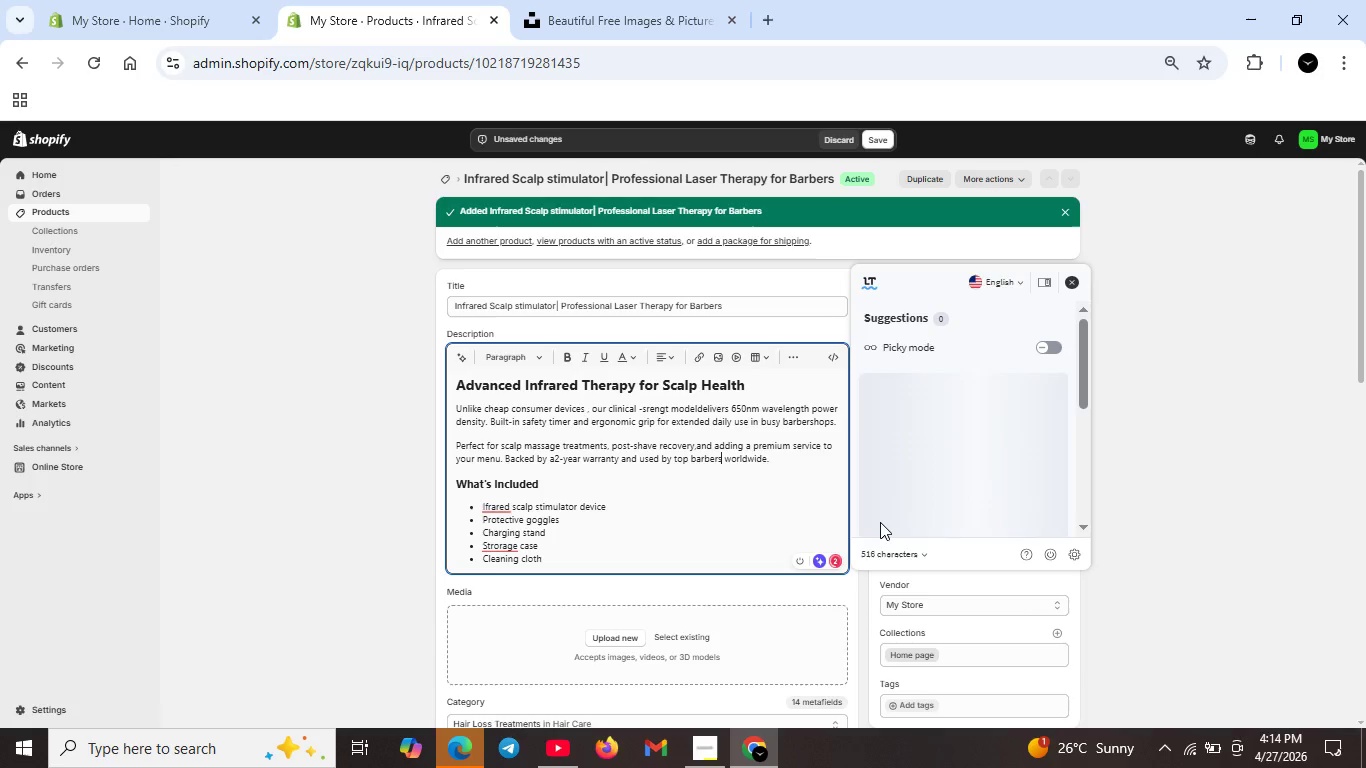 
wait(11.95)
 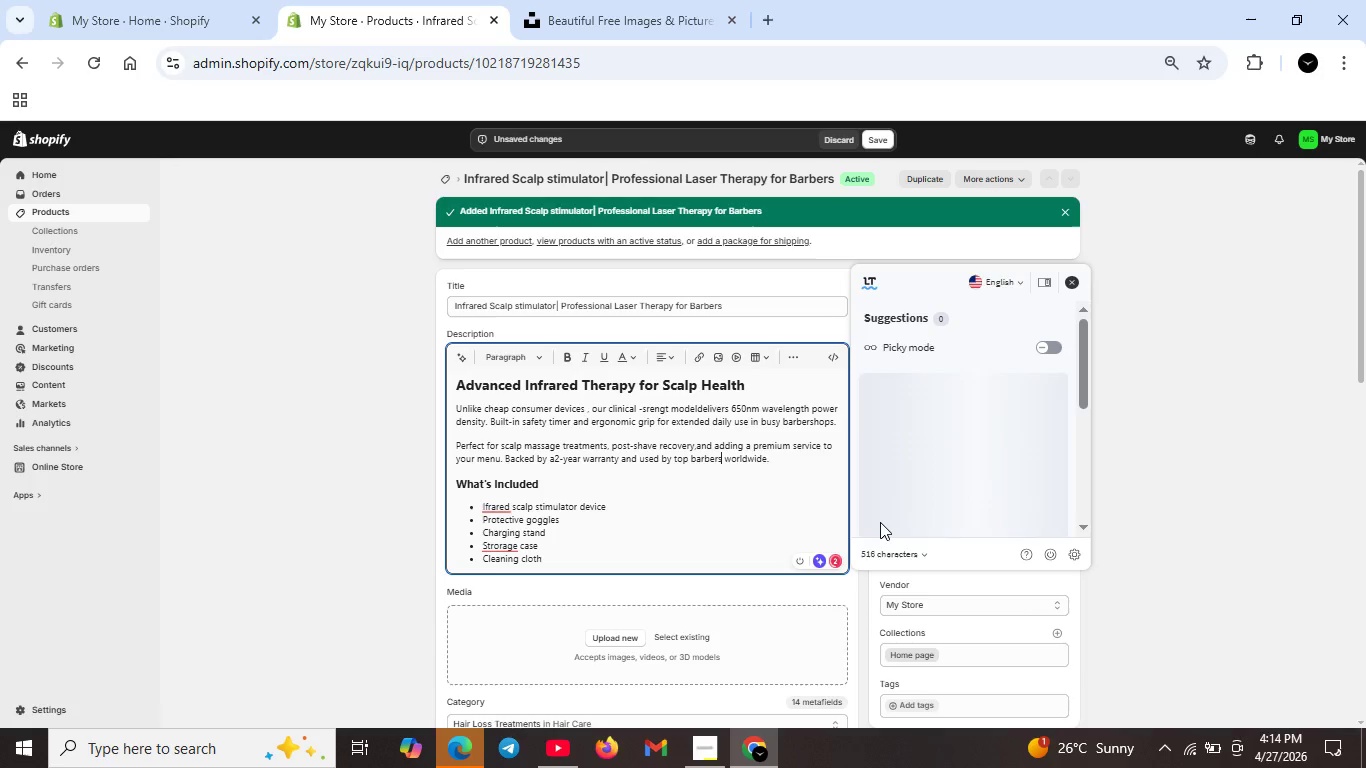 
left_click([500, 512])
 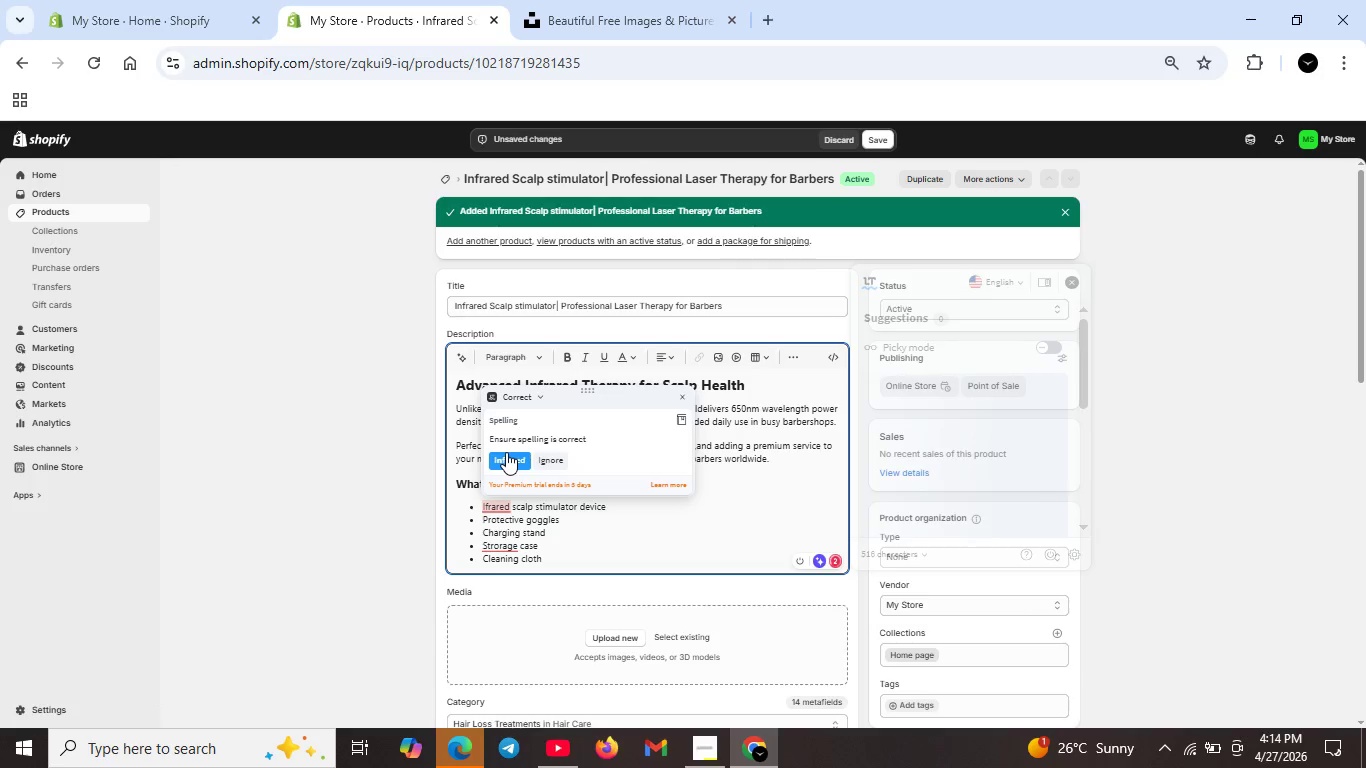 
left_click([508, 452])
 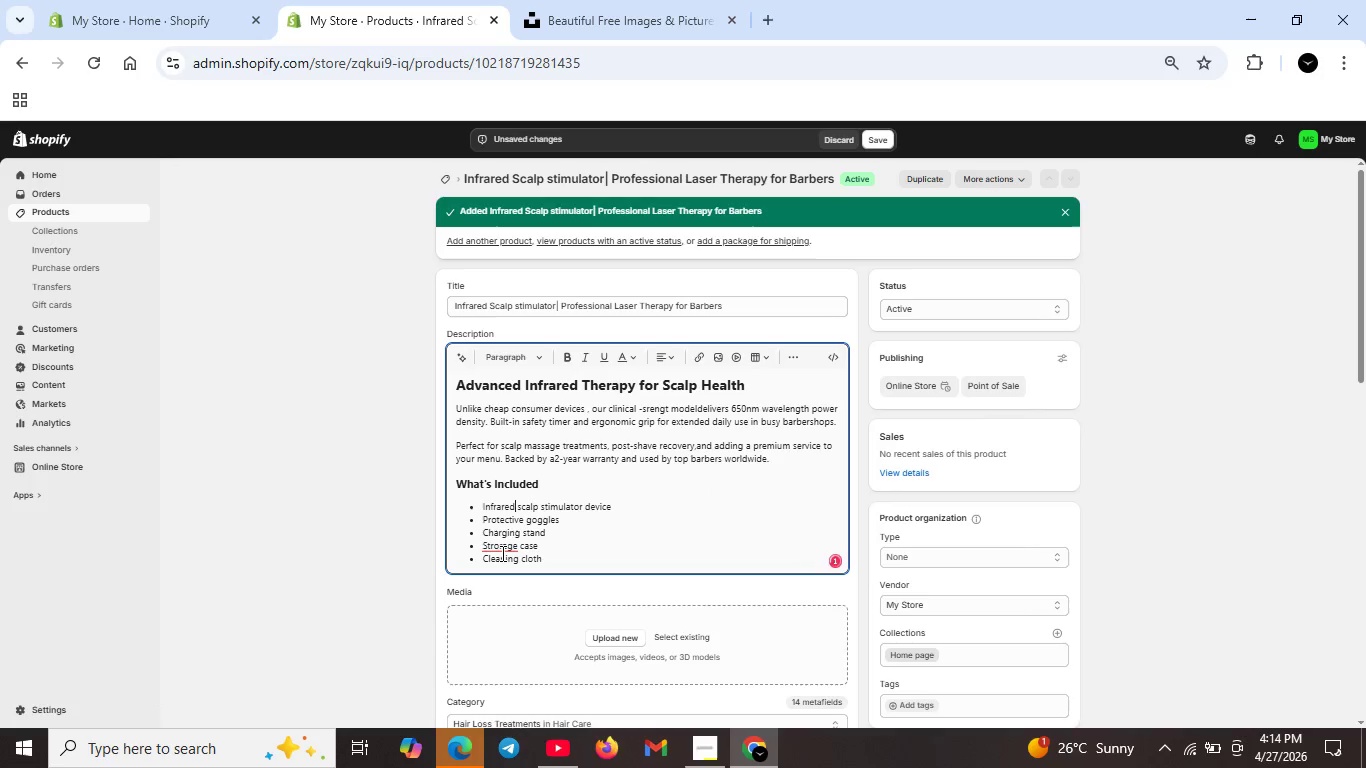 
left_click([501, 553])
 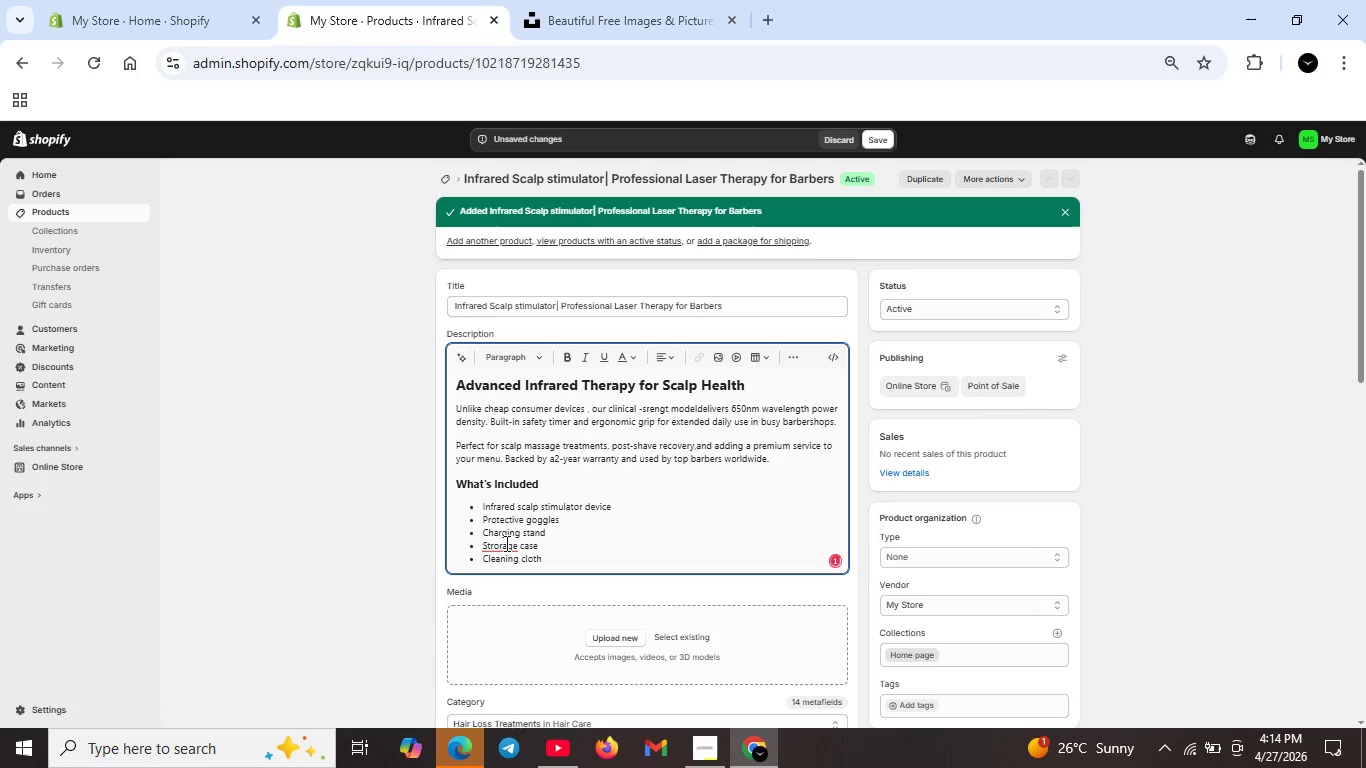 
left_click([505, 543])
 